 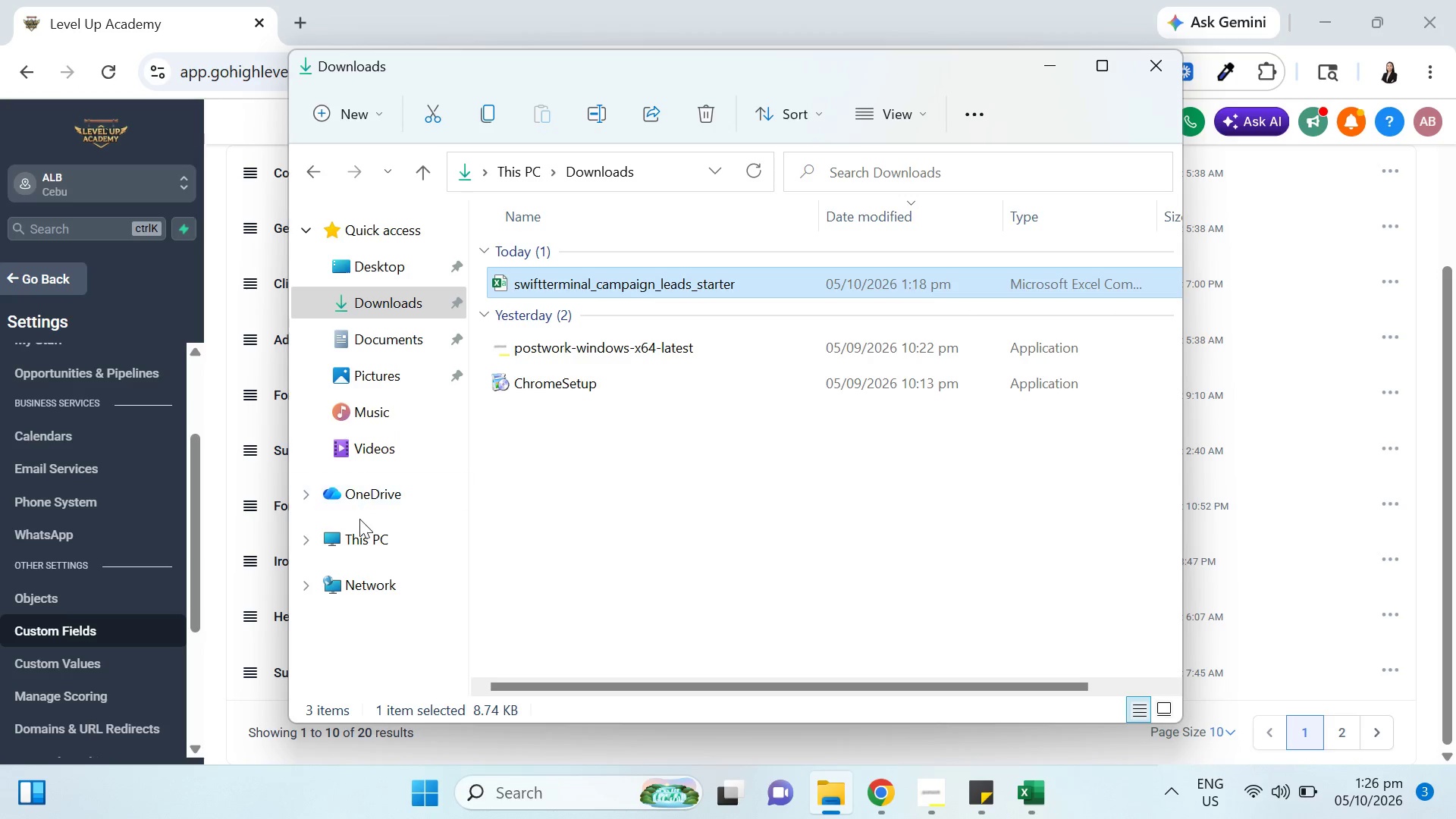 
left_click([344, 118])
 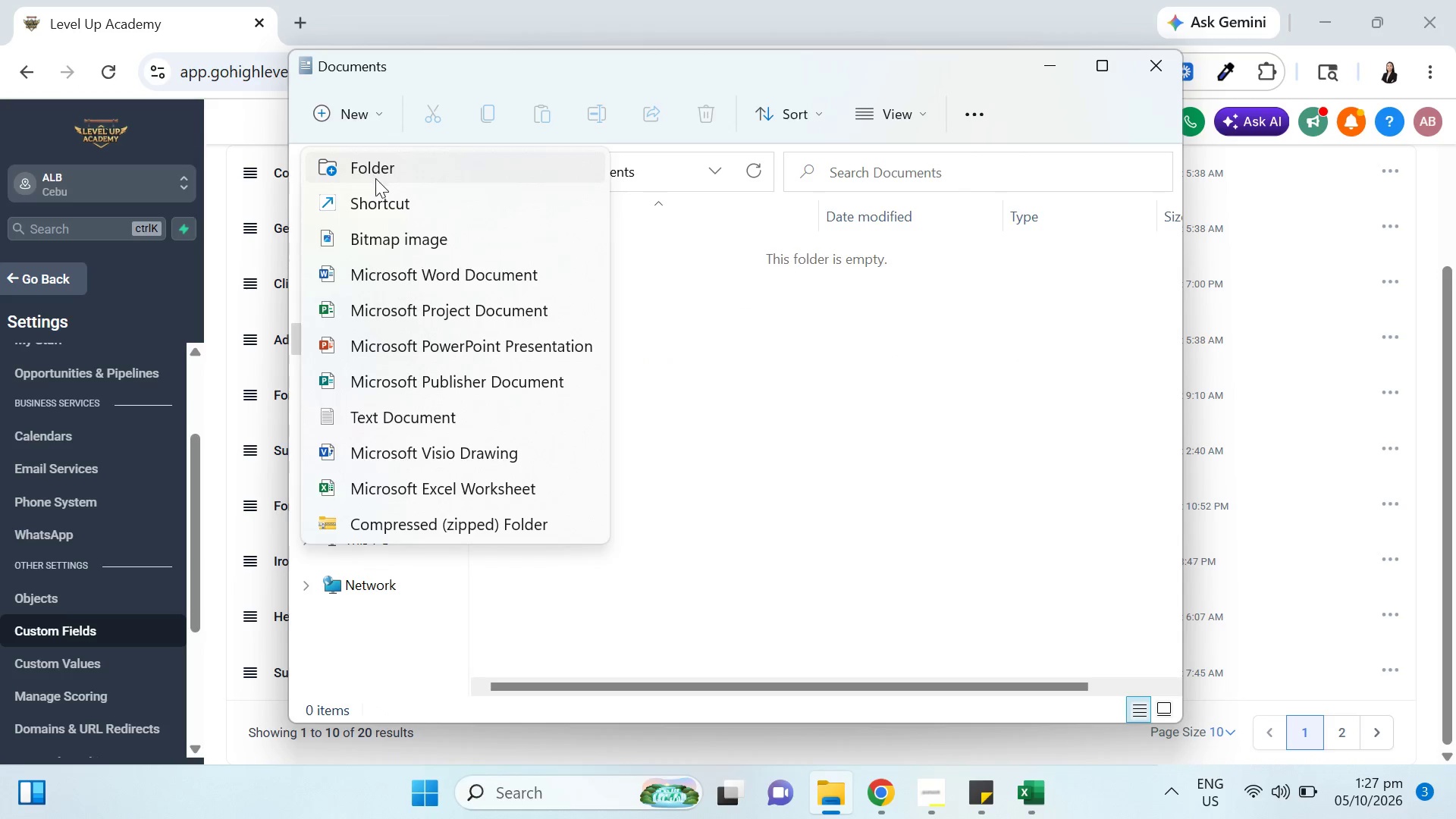 
left_click([387, 171])
 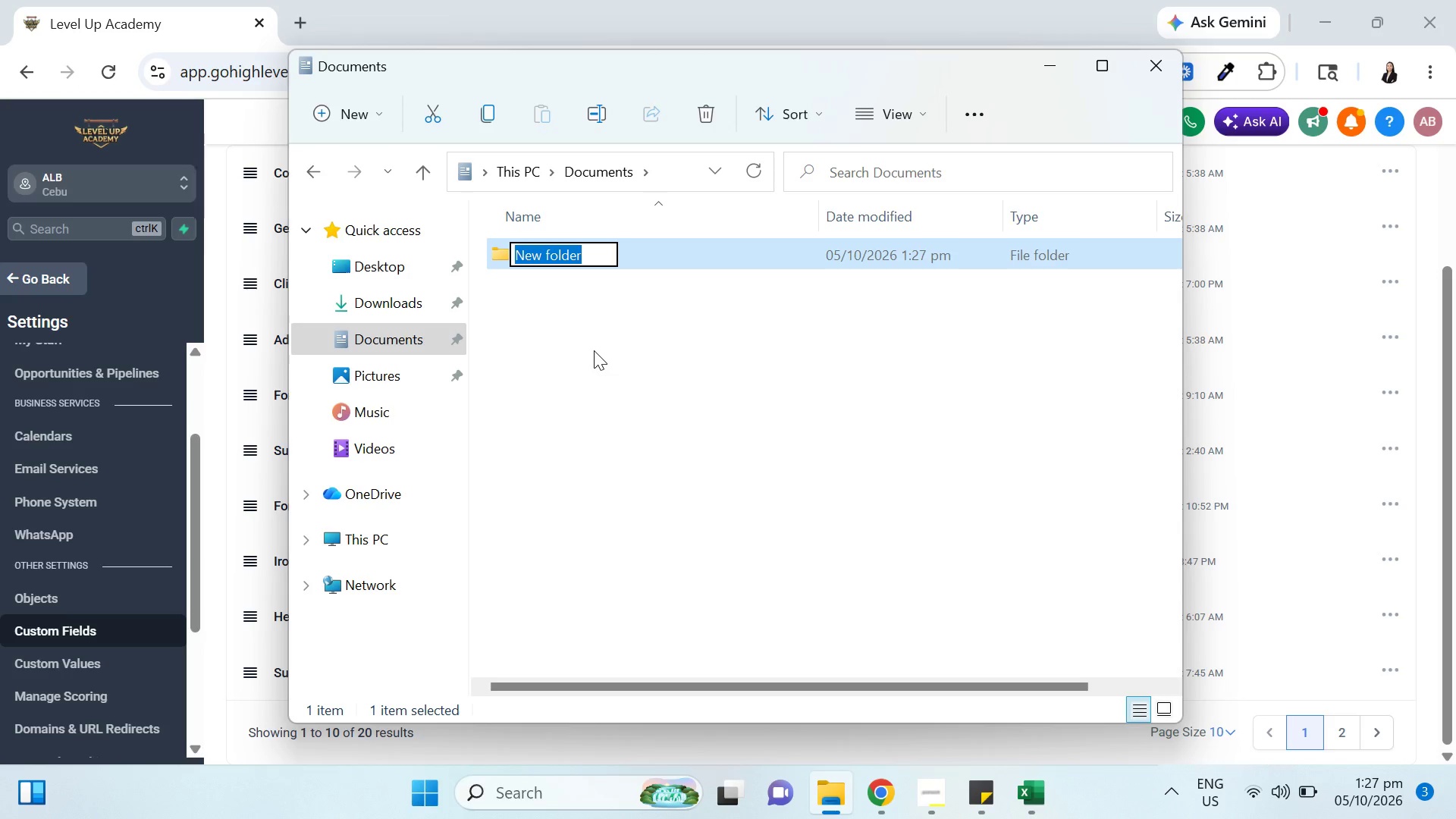 
wait(5.59)
 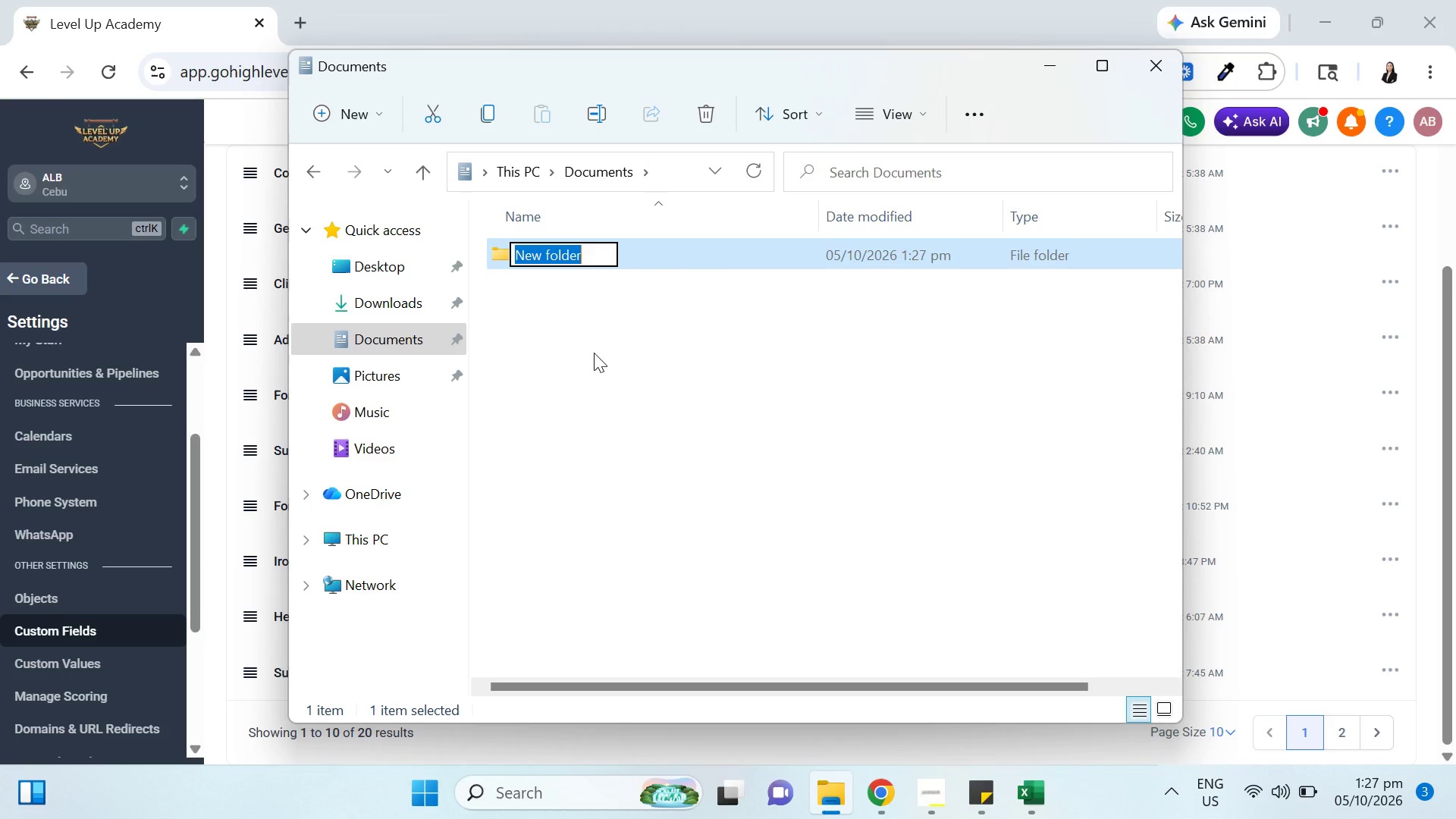 
key(Control+V)
 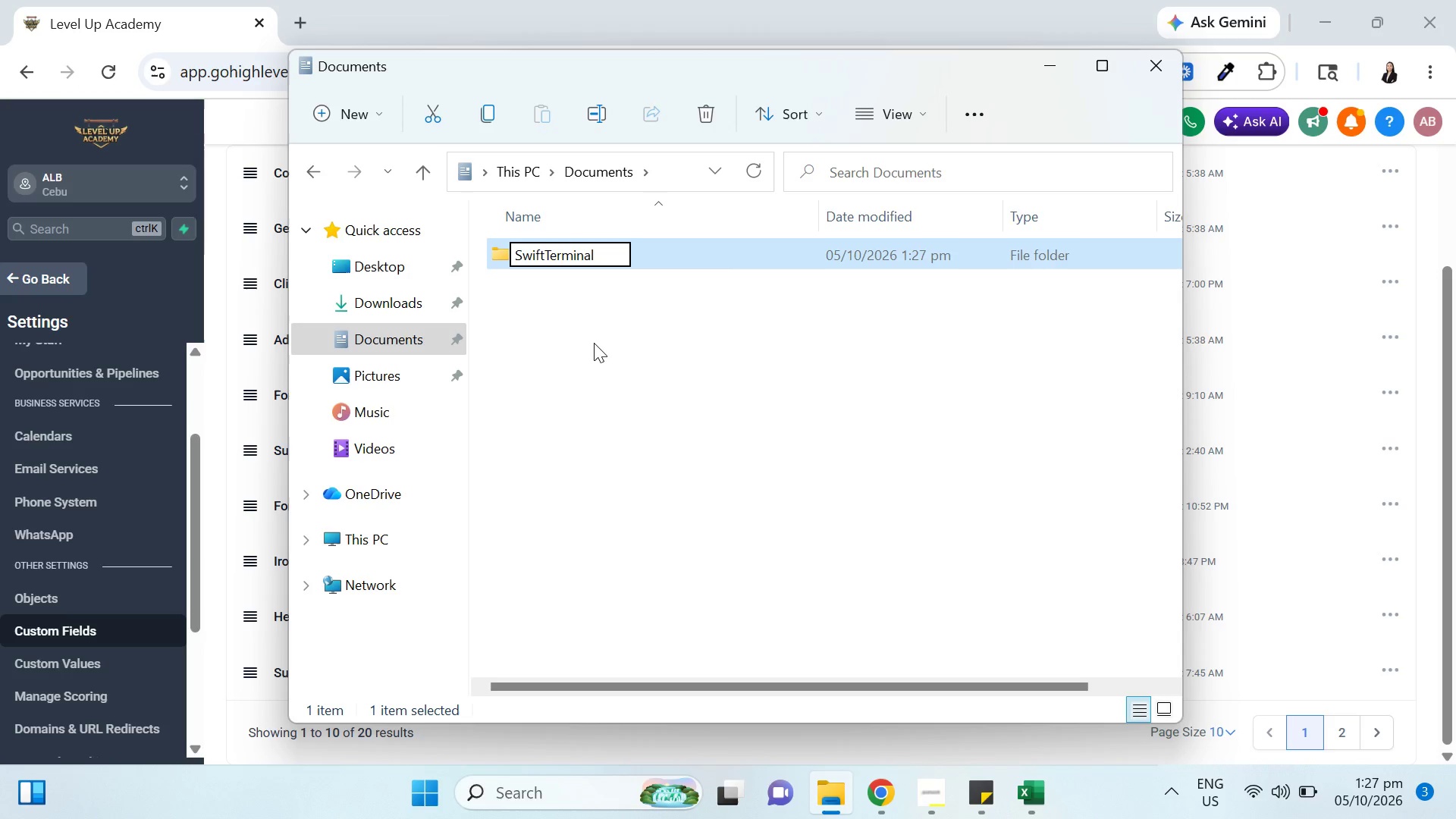 
key(Enter)
 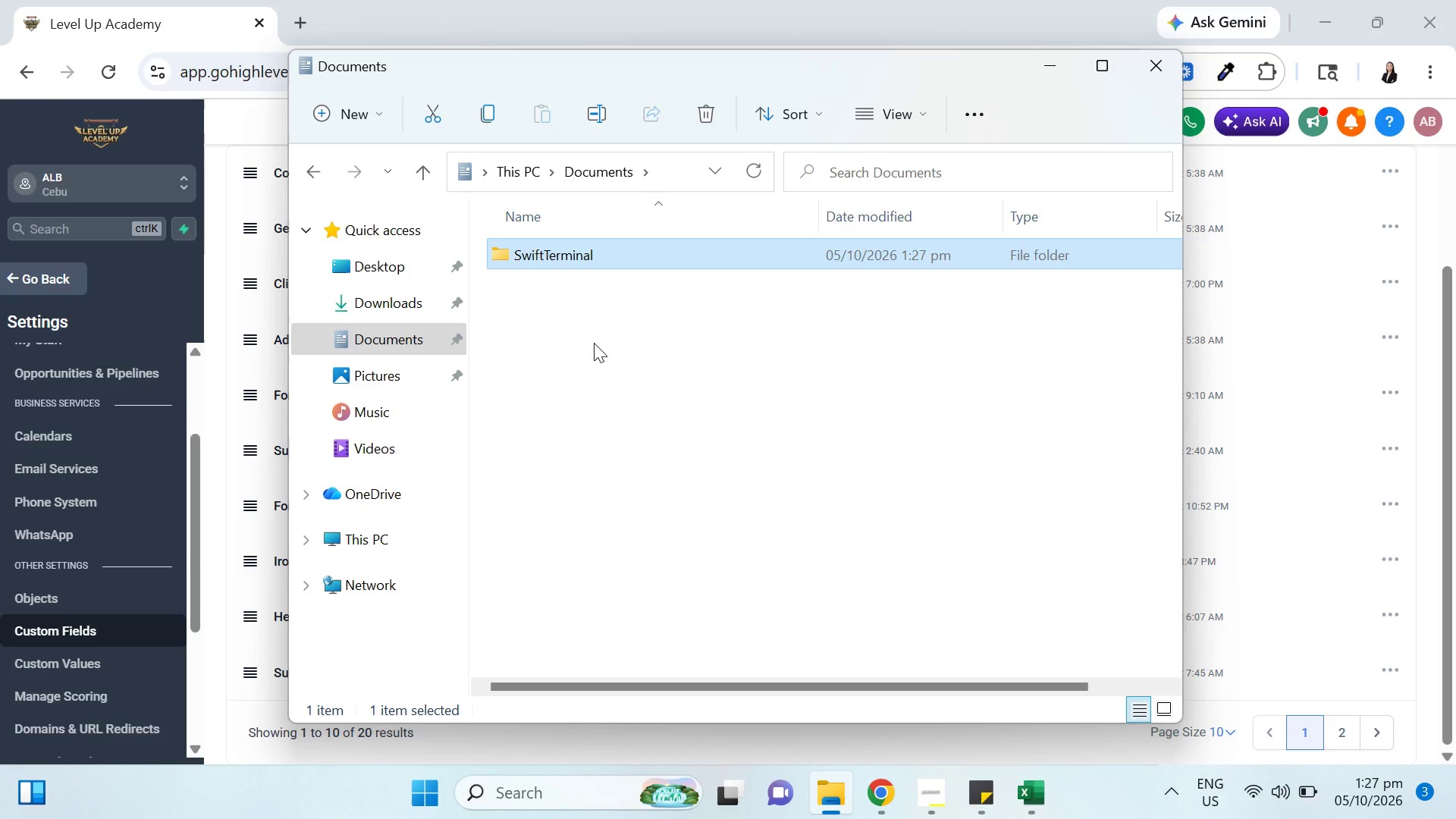 
key(Enter)
 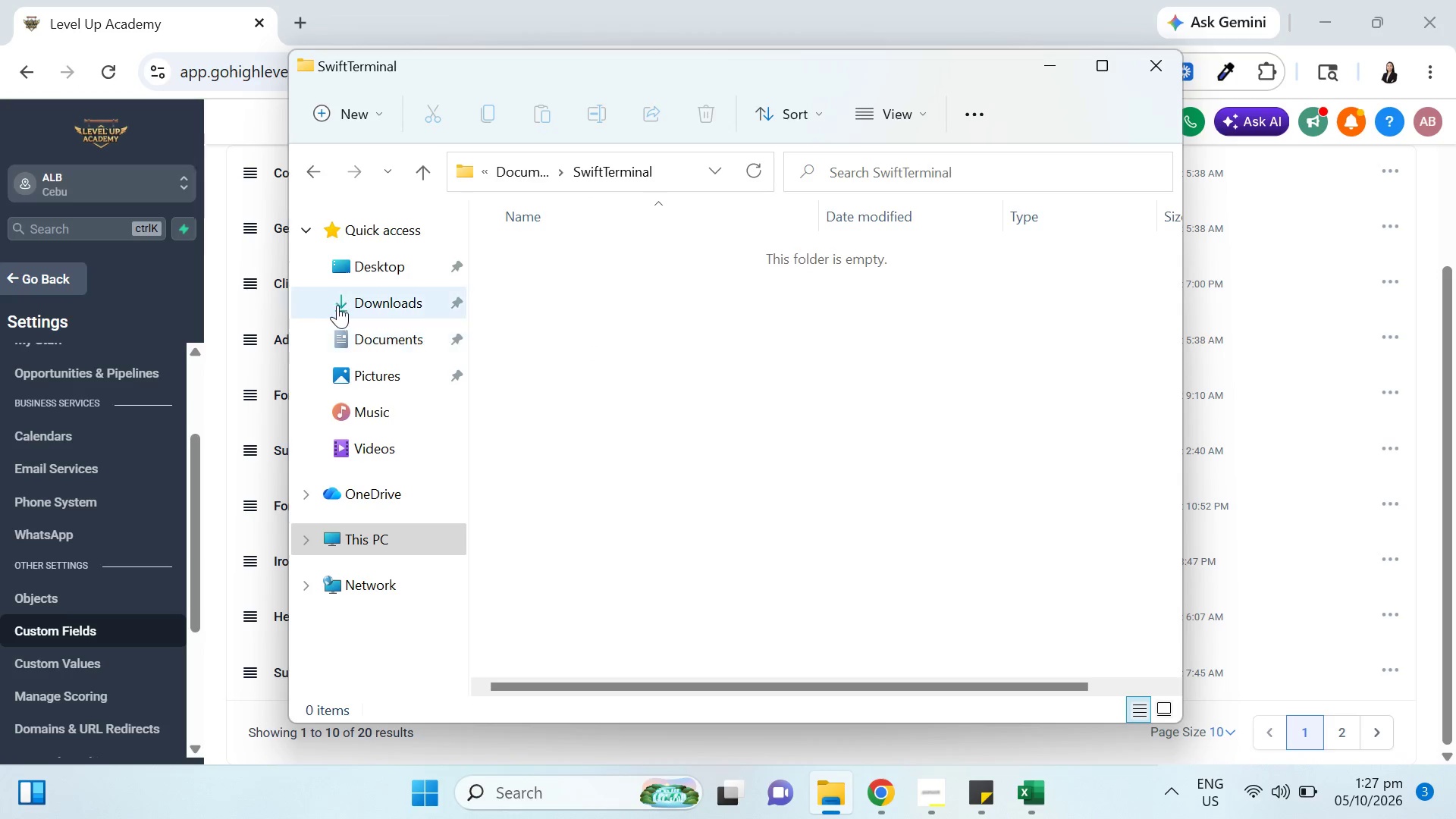 
left_click([383, 303])
 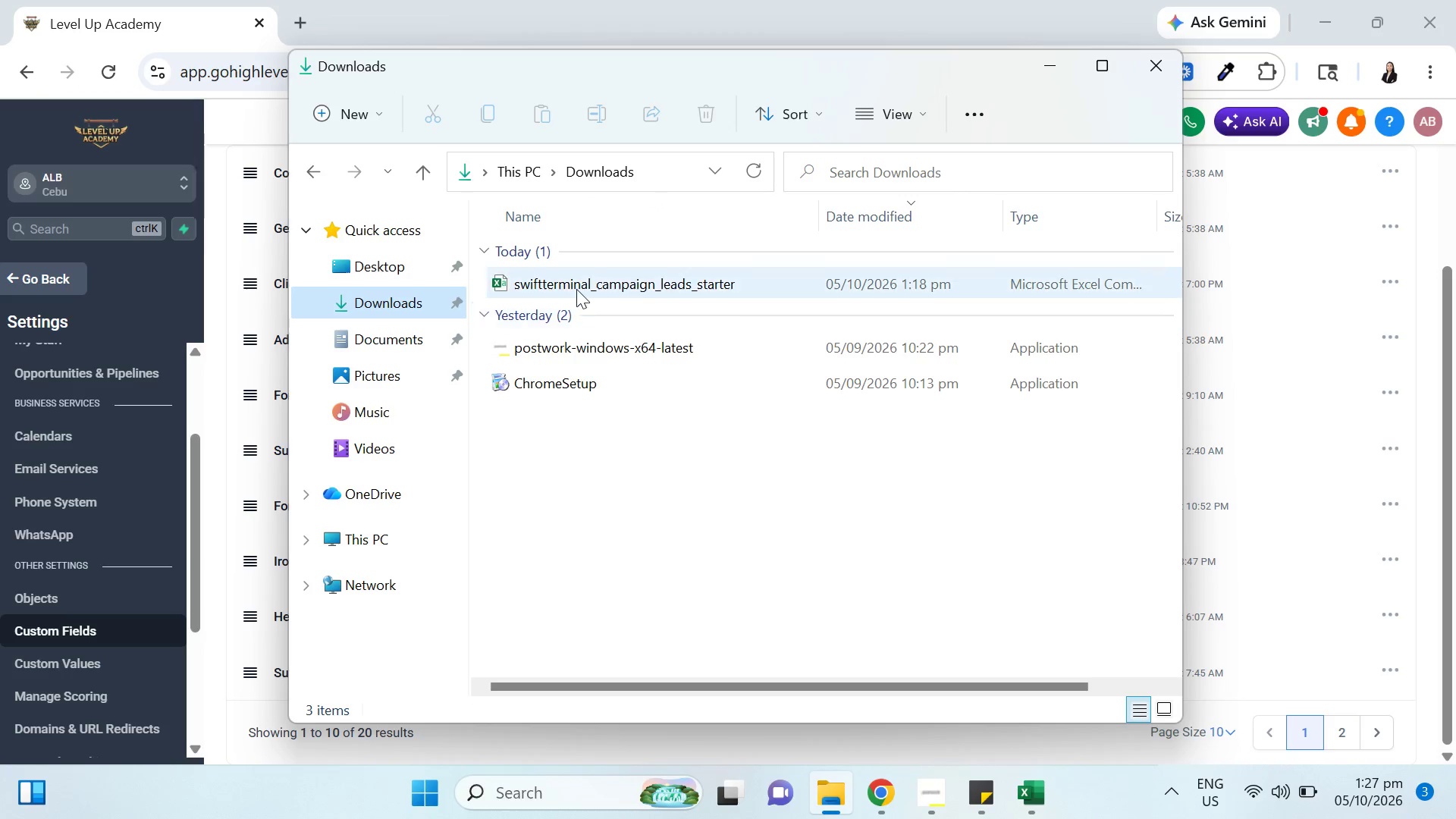 
mouse_move([559, 287])
 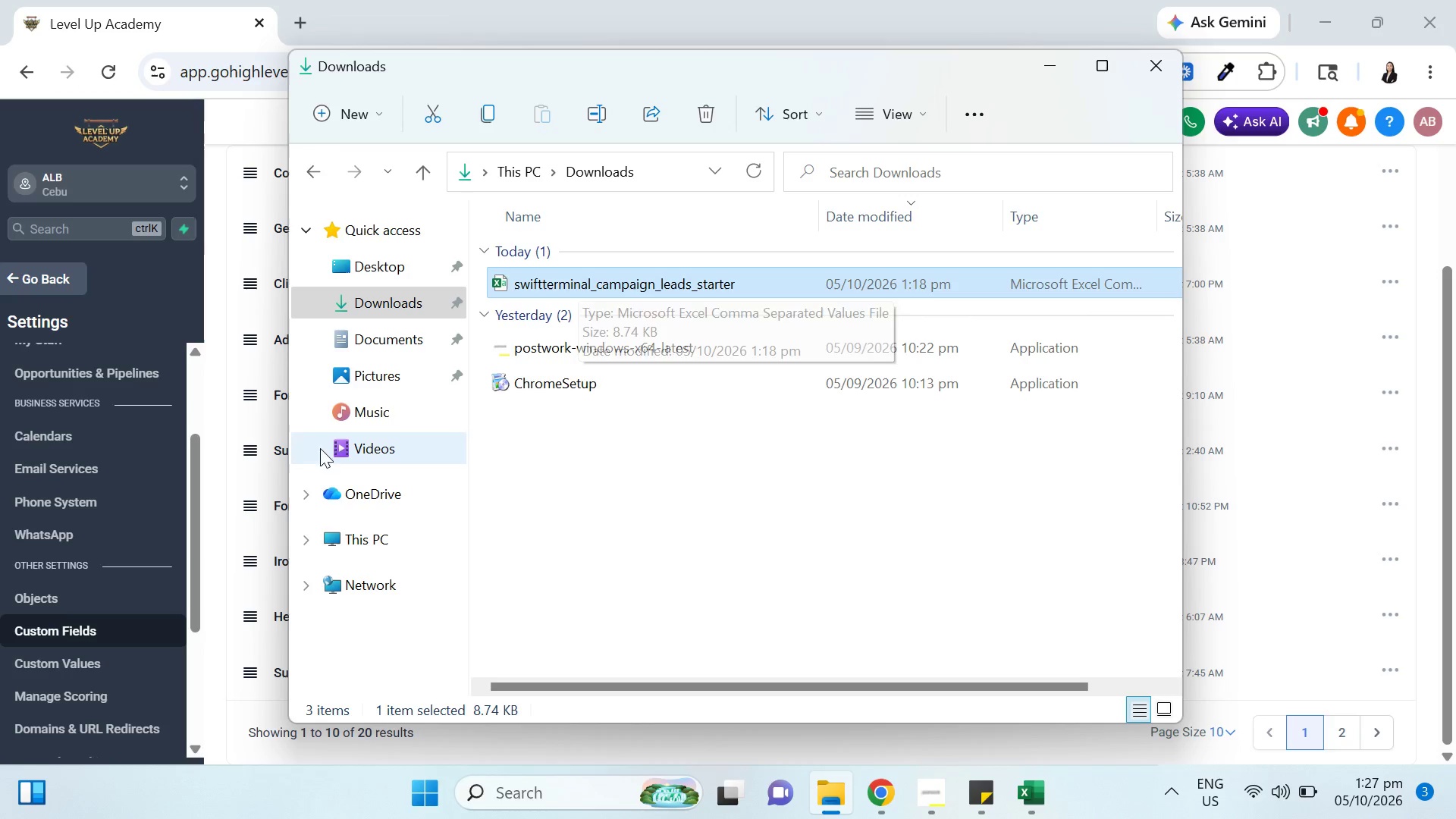 
mouse_move([344, 475])
 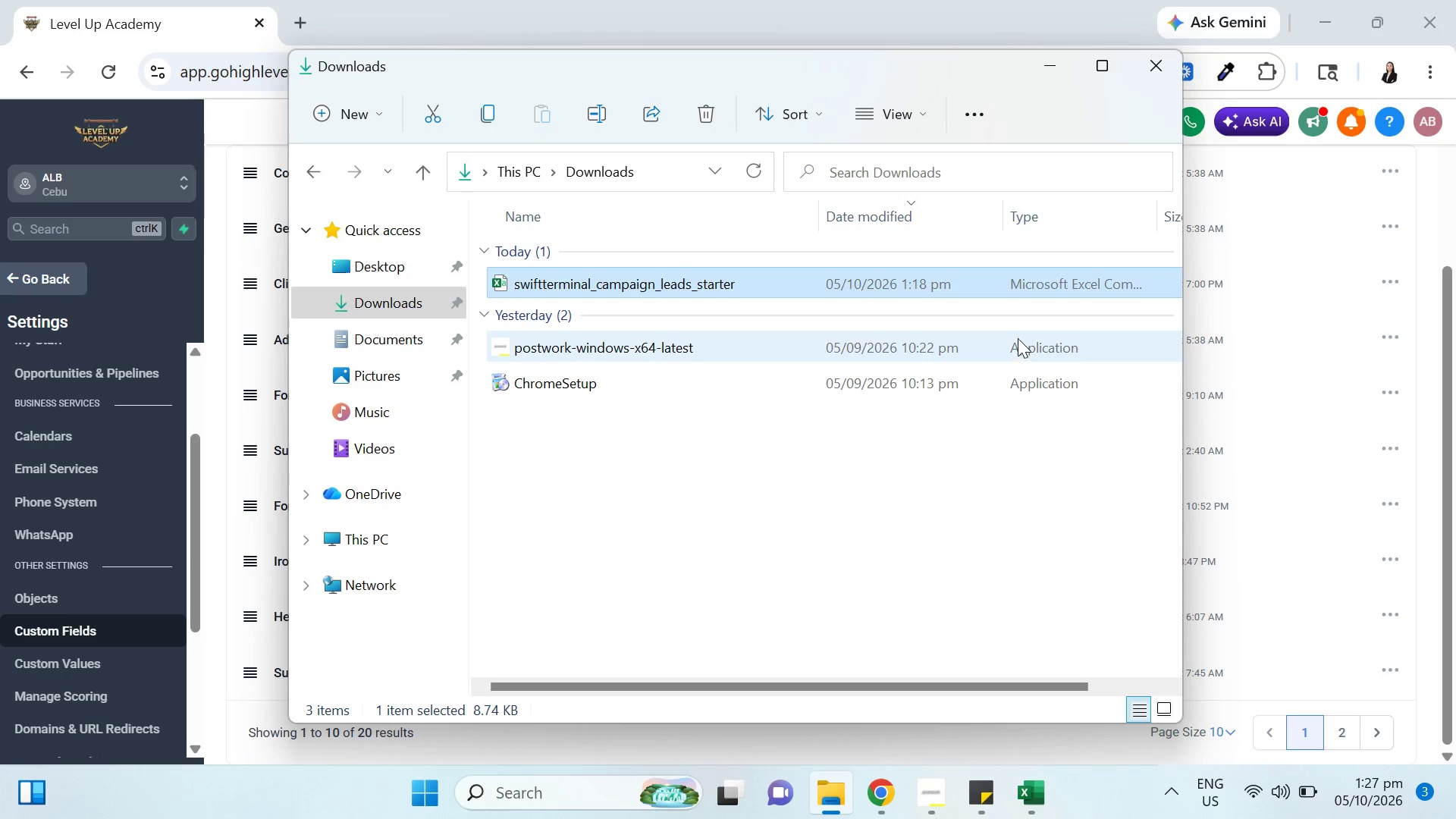 
wait(5.59)
 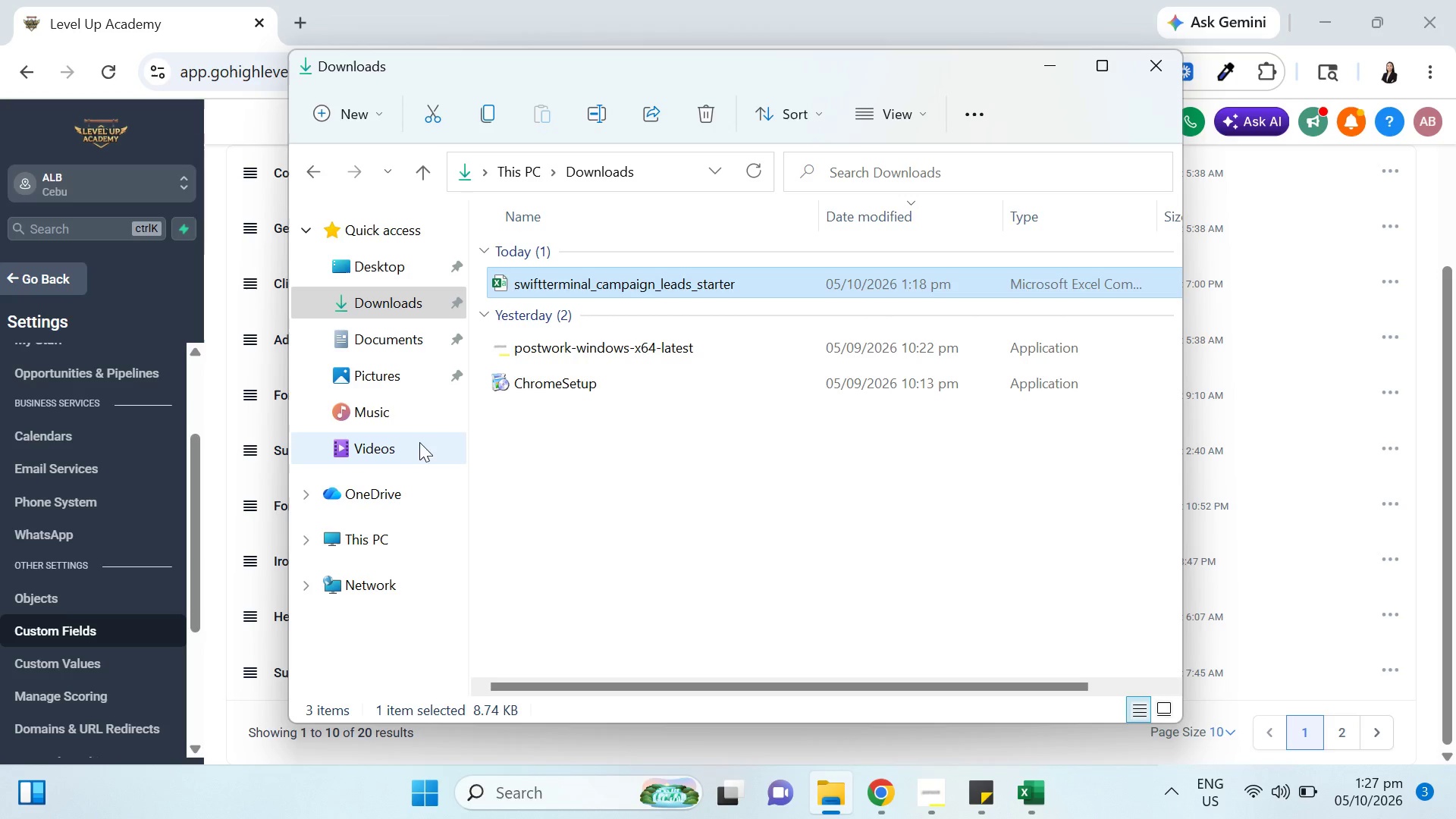 
left_click([1048, 61])
 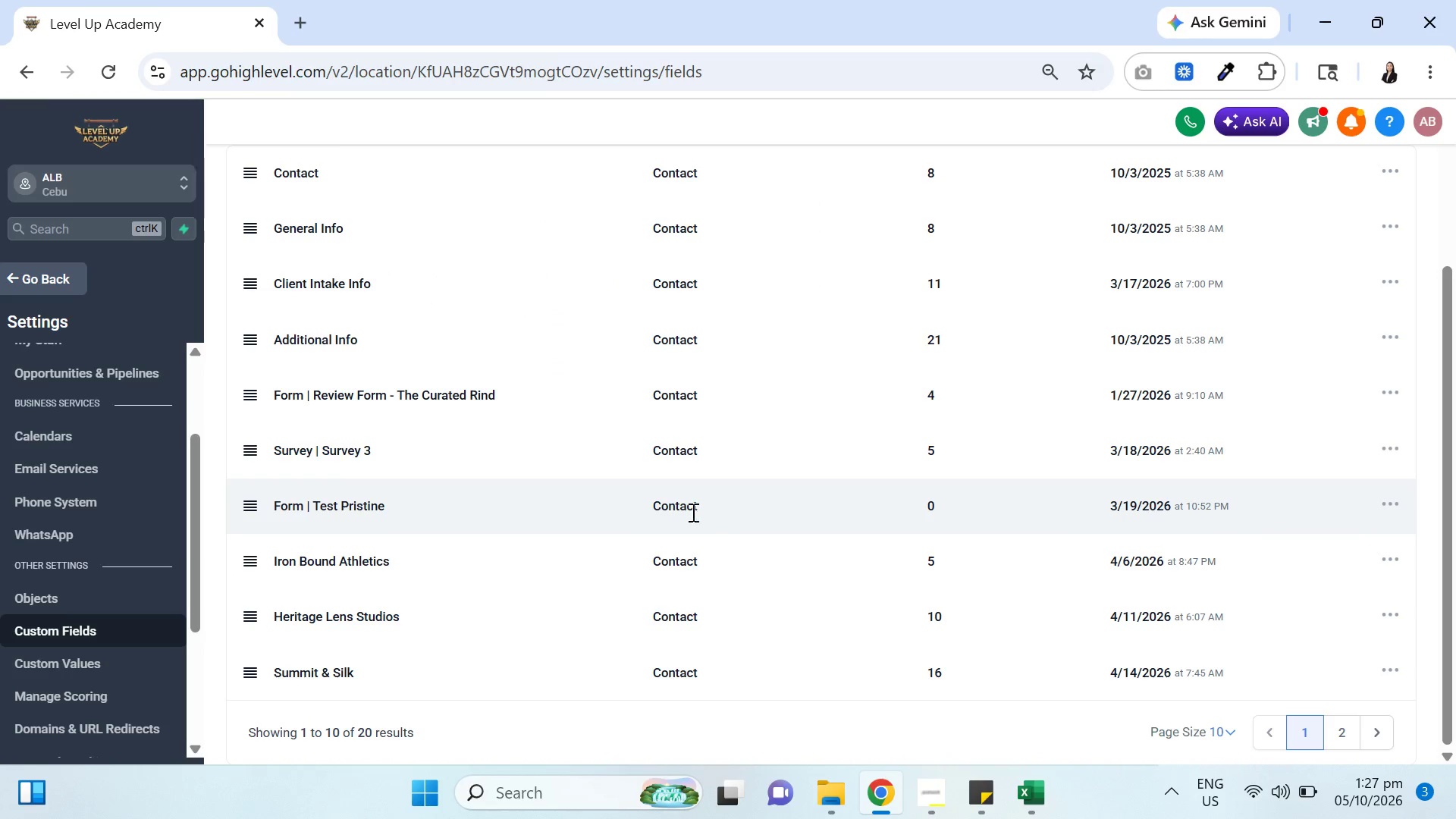 
scroll: coordinate [540, 502], scroll_direction: down, amount: 3.0
 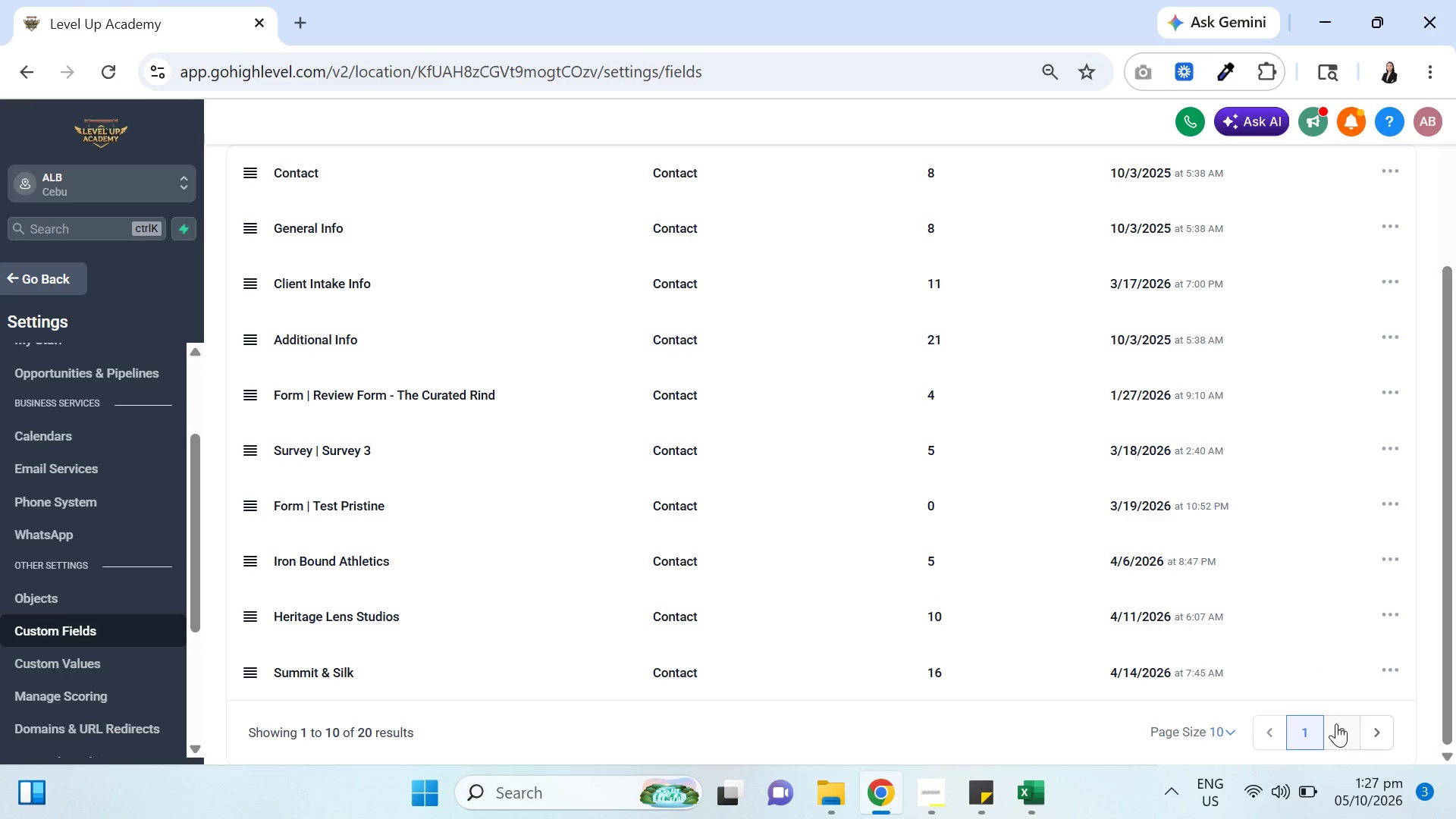 
wait(5.06)
 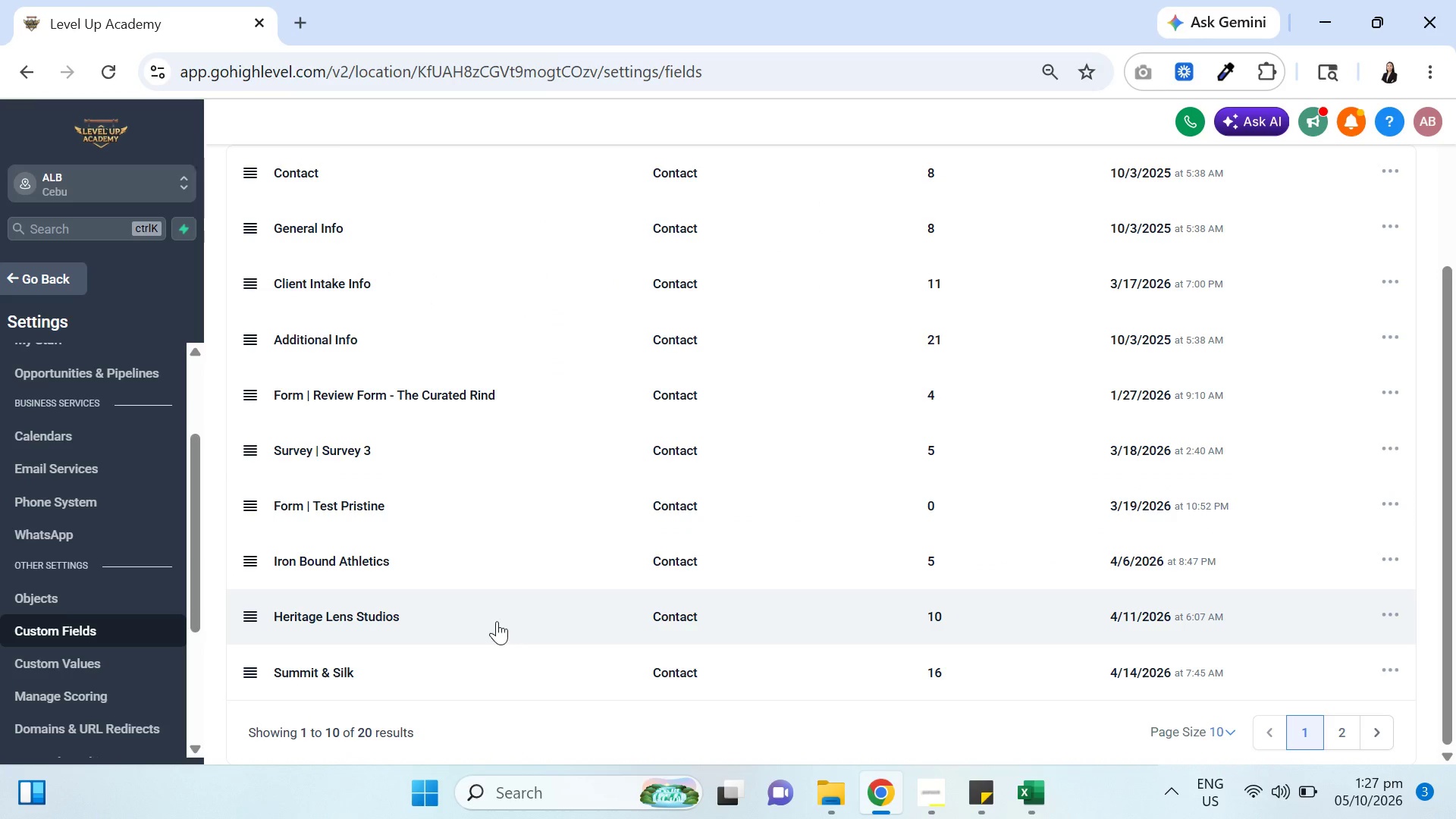 
scroll: coordinate [1055, 476], scroll_direction: up, amount: 4.0
 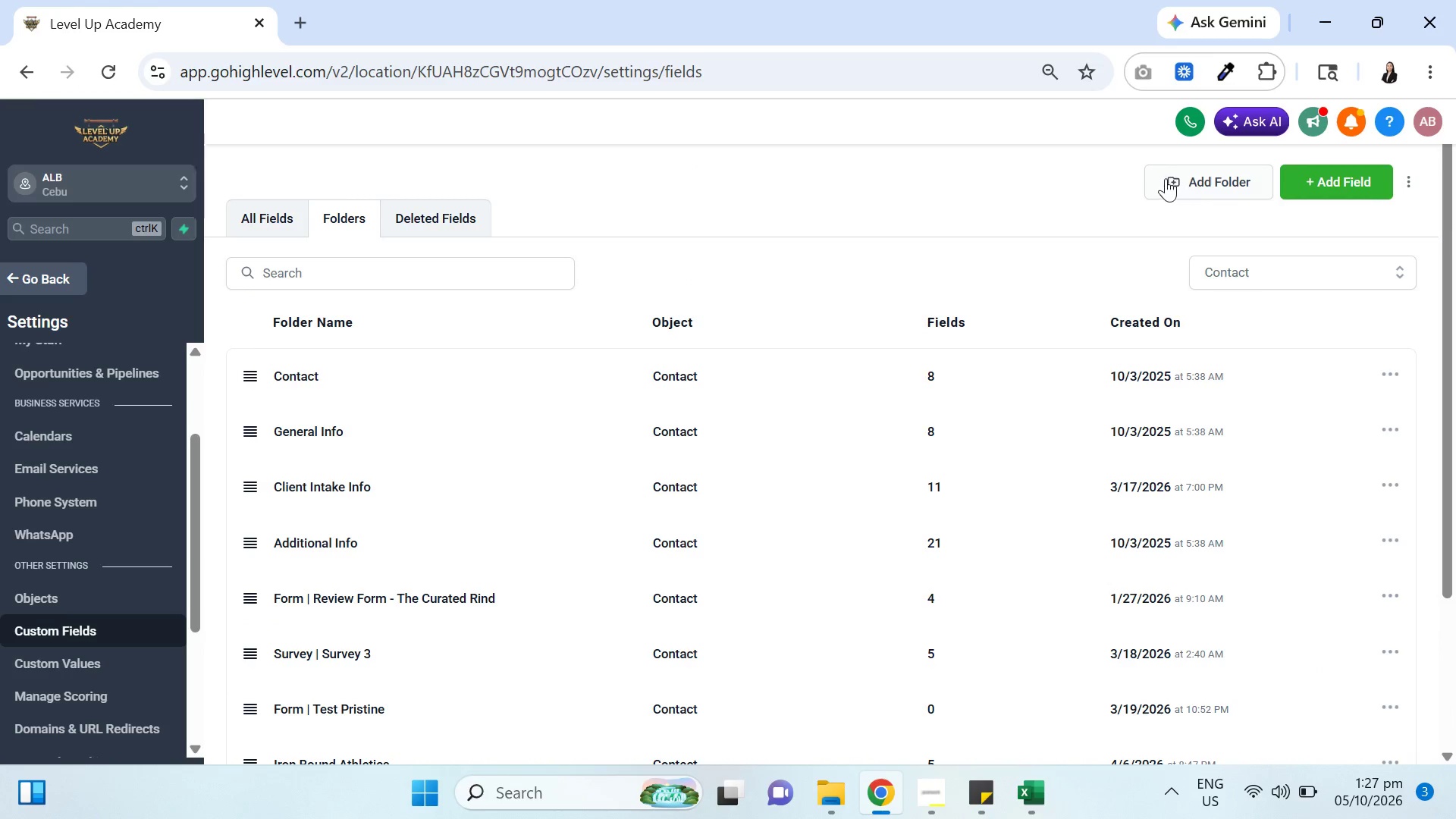 
left_click([1210, 178])
 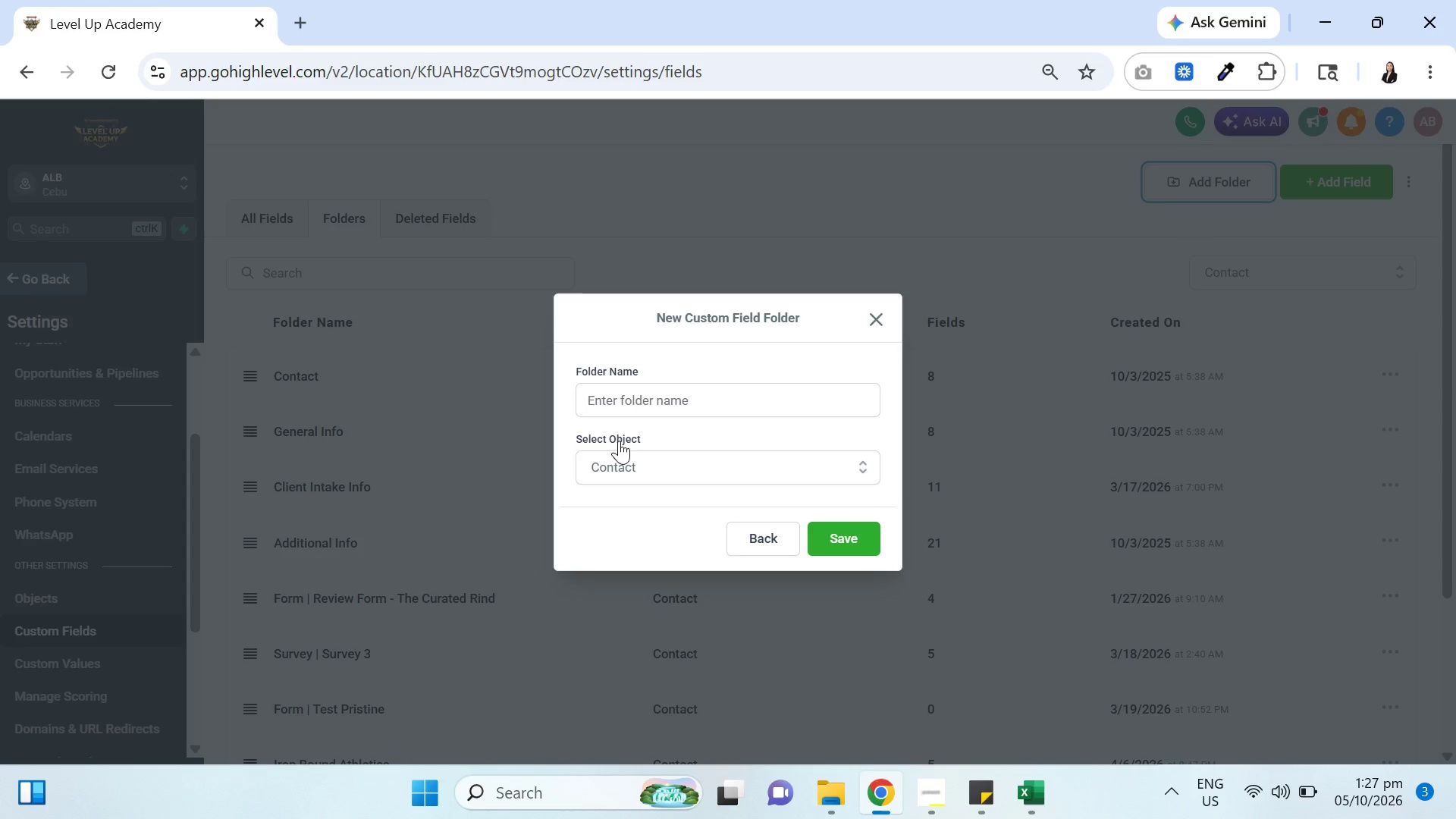 
left_click([642, 392])
 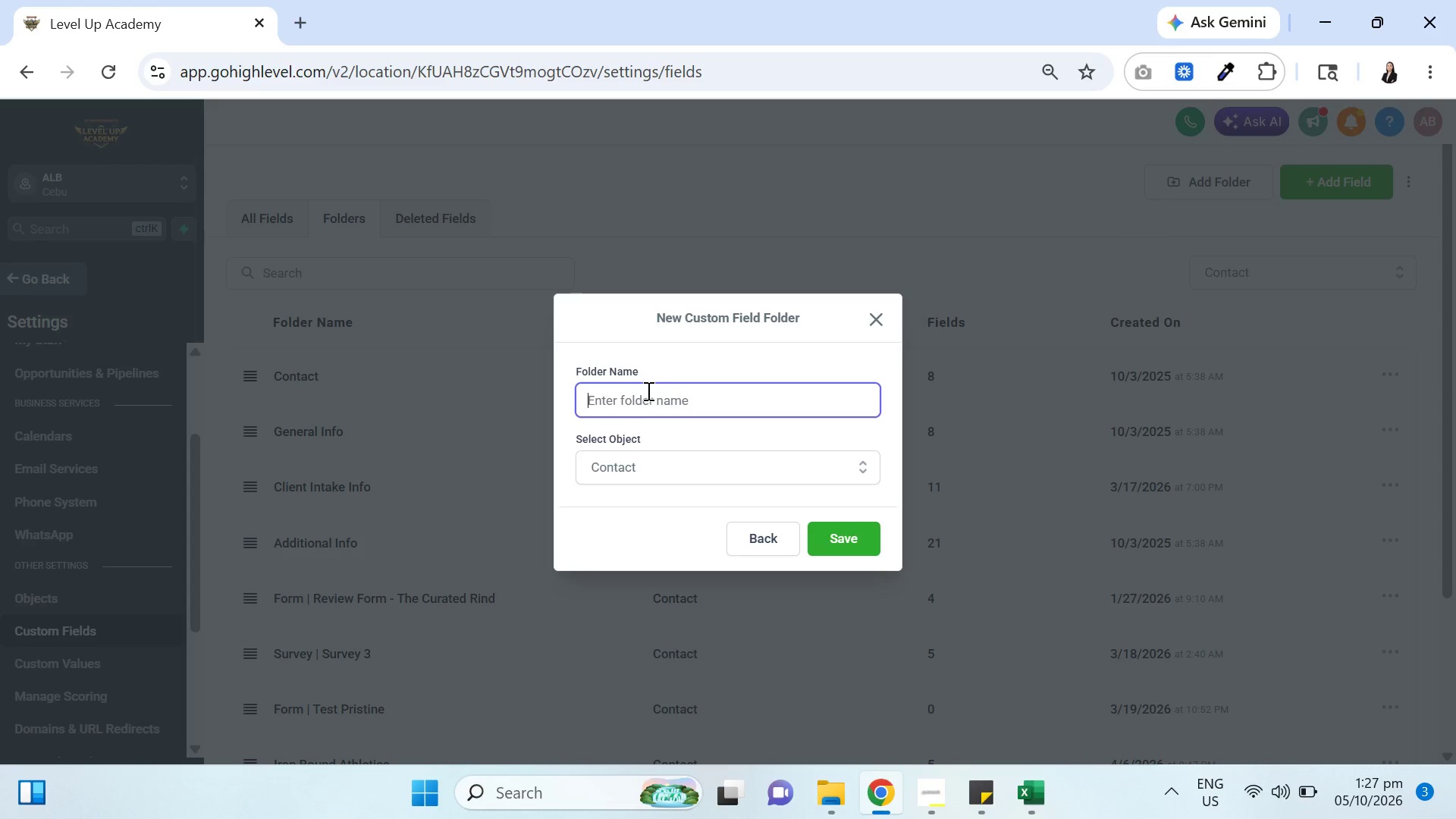 
key(Control+V)
 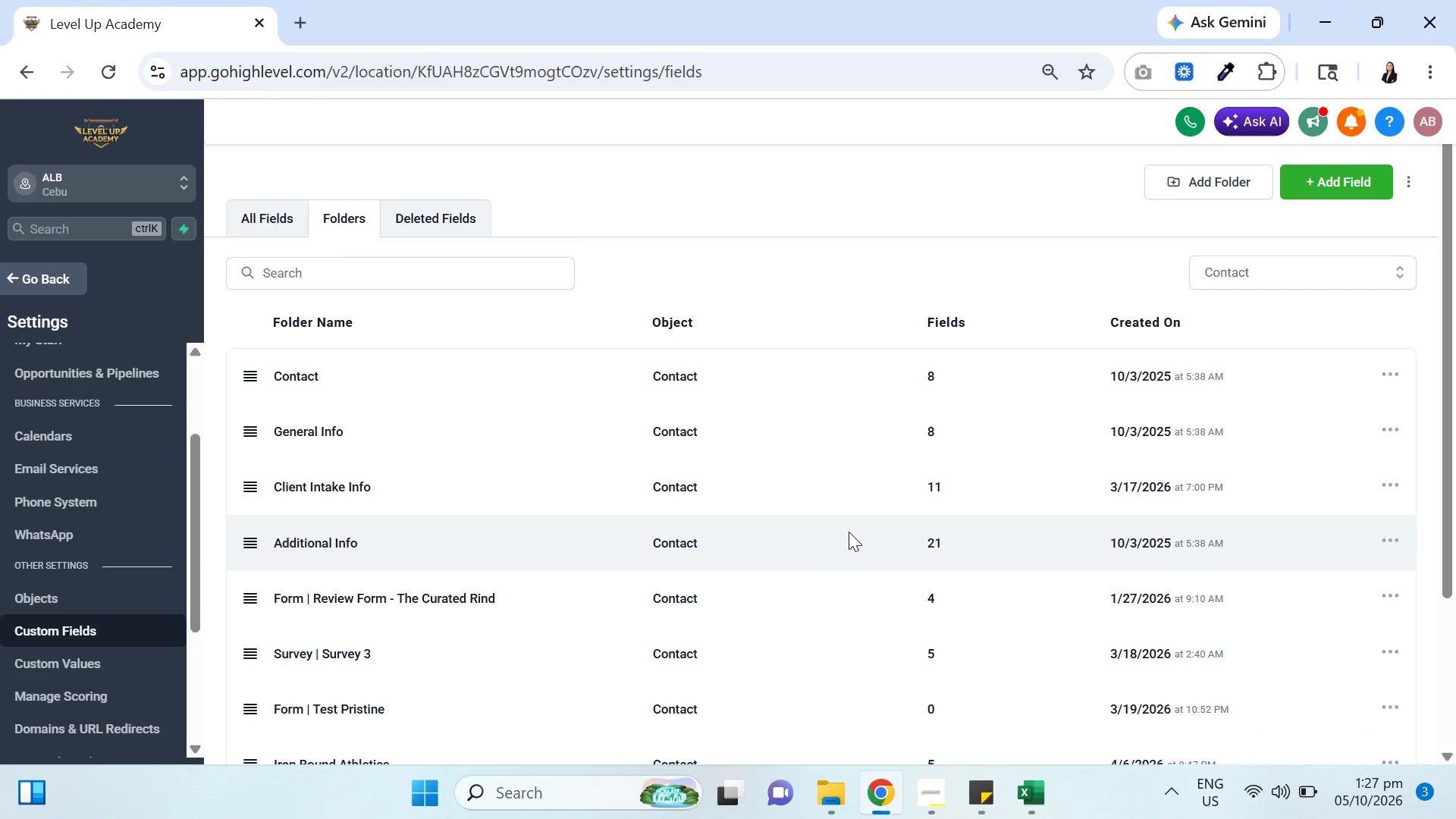 
wait(27.33)
 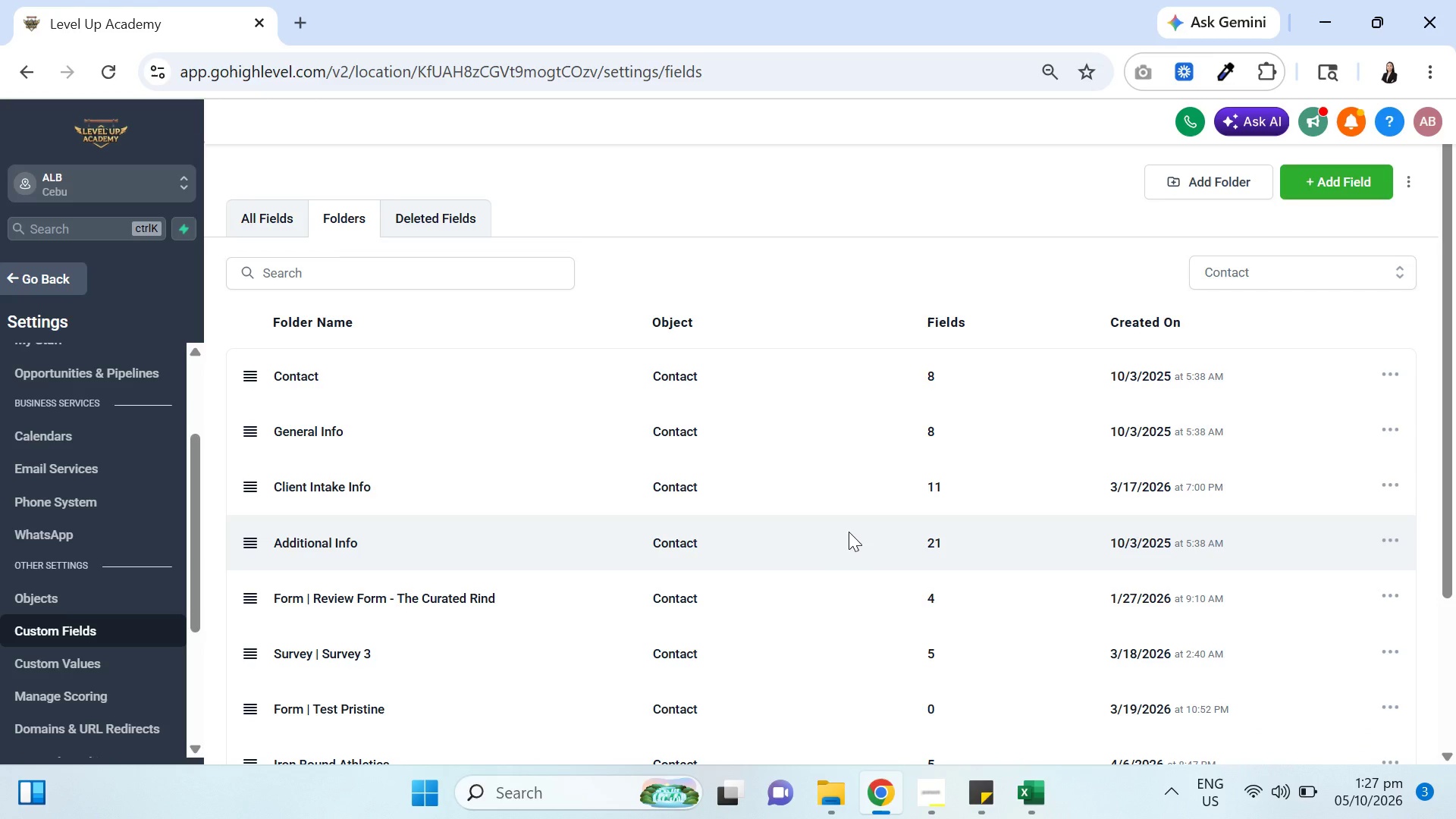 
scroll: coordinate [664, 494], scroll_direction: down, amount: 6.0
 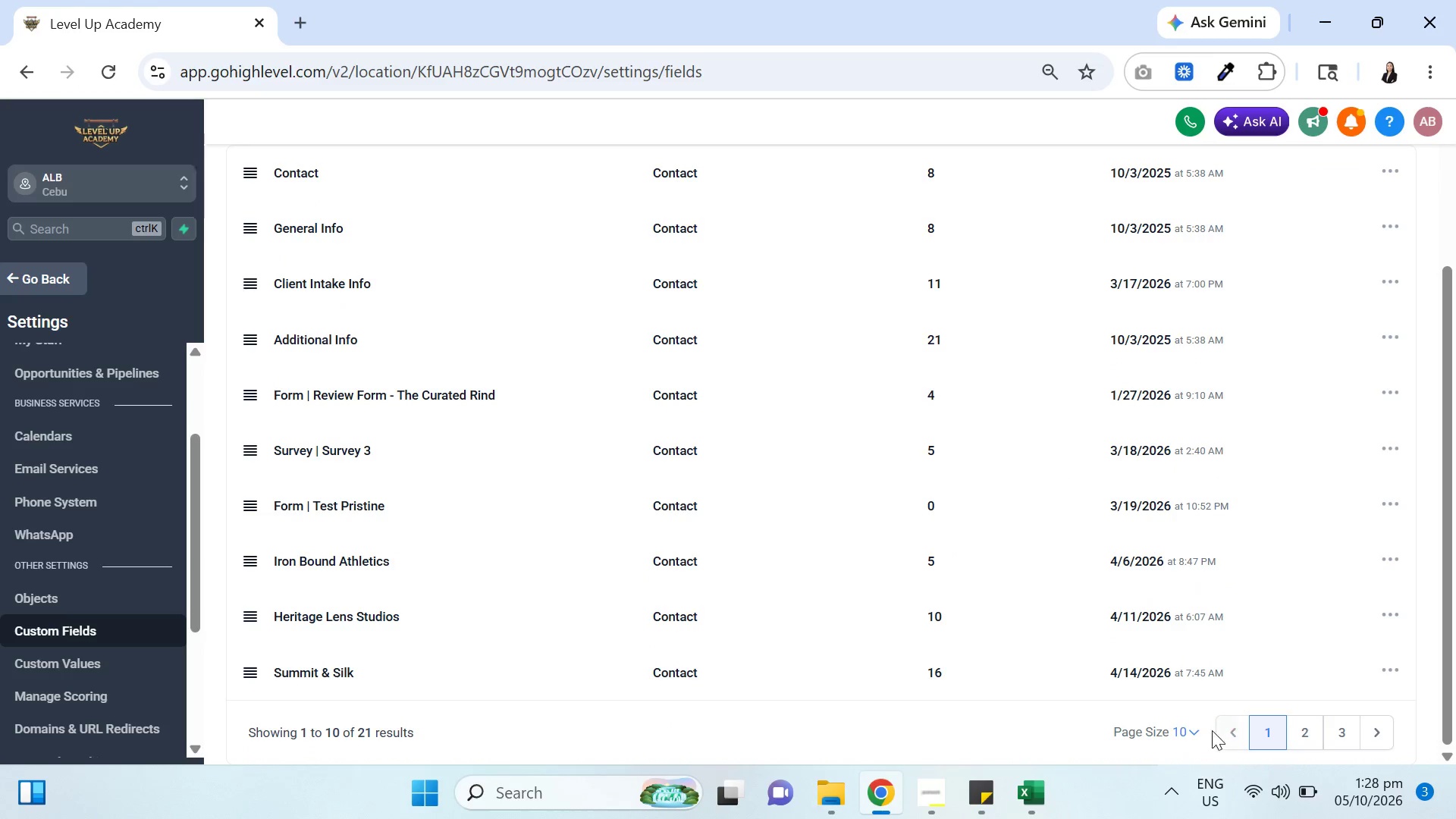 
left_click([1191, 736])
 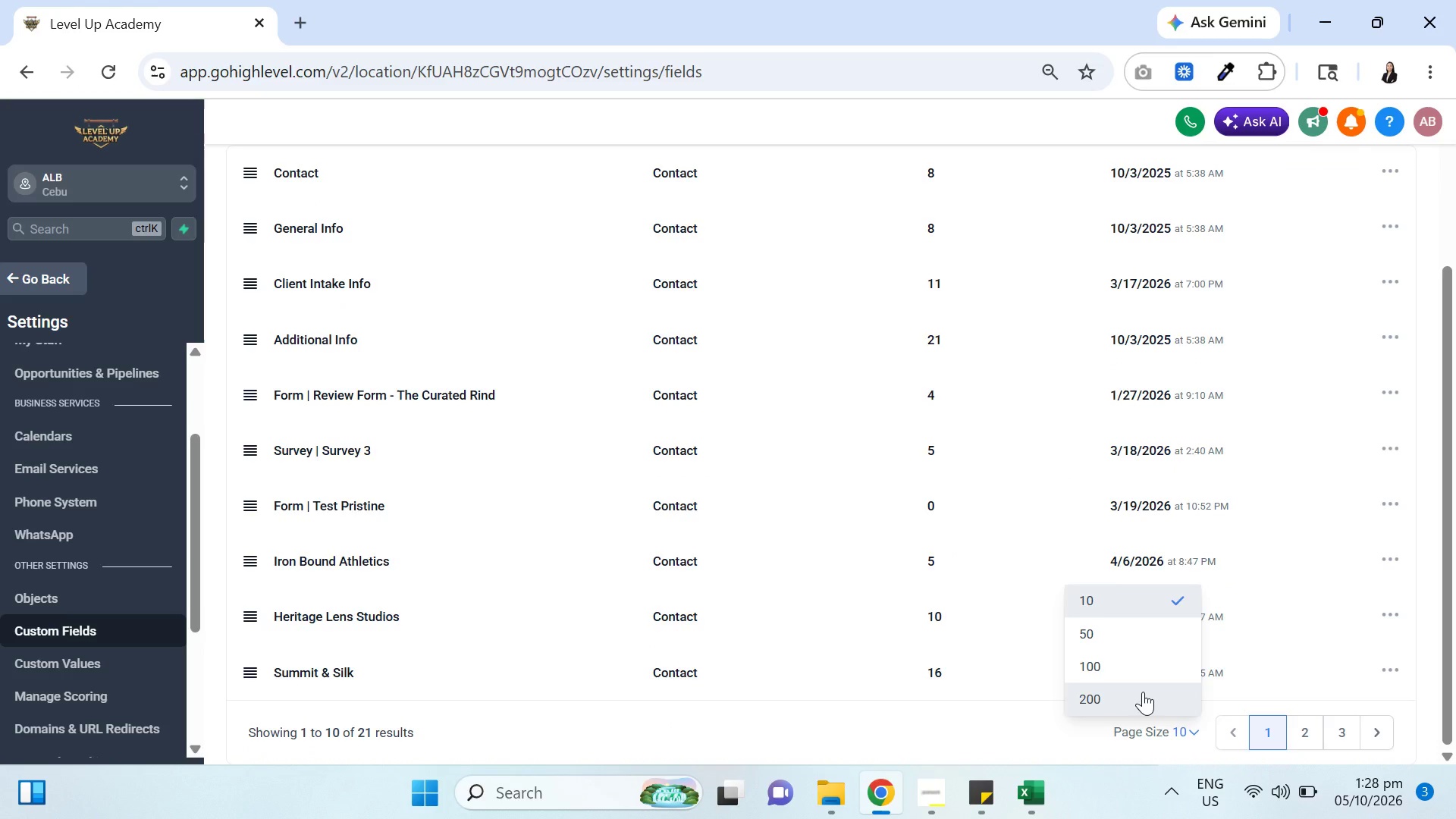 
left_click([1143, 692])
 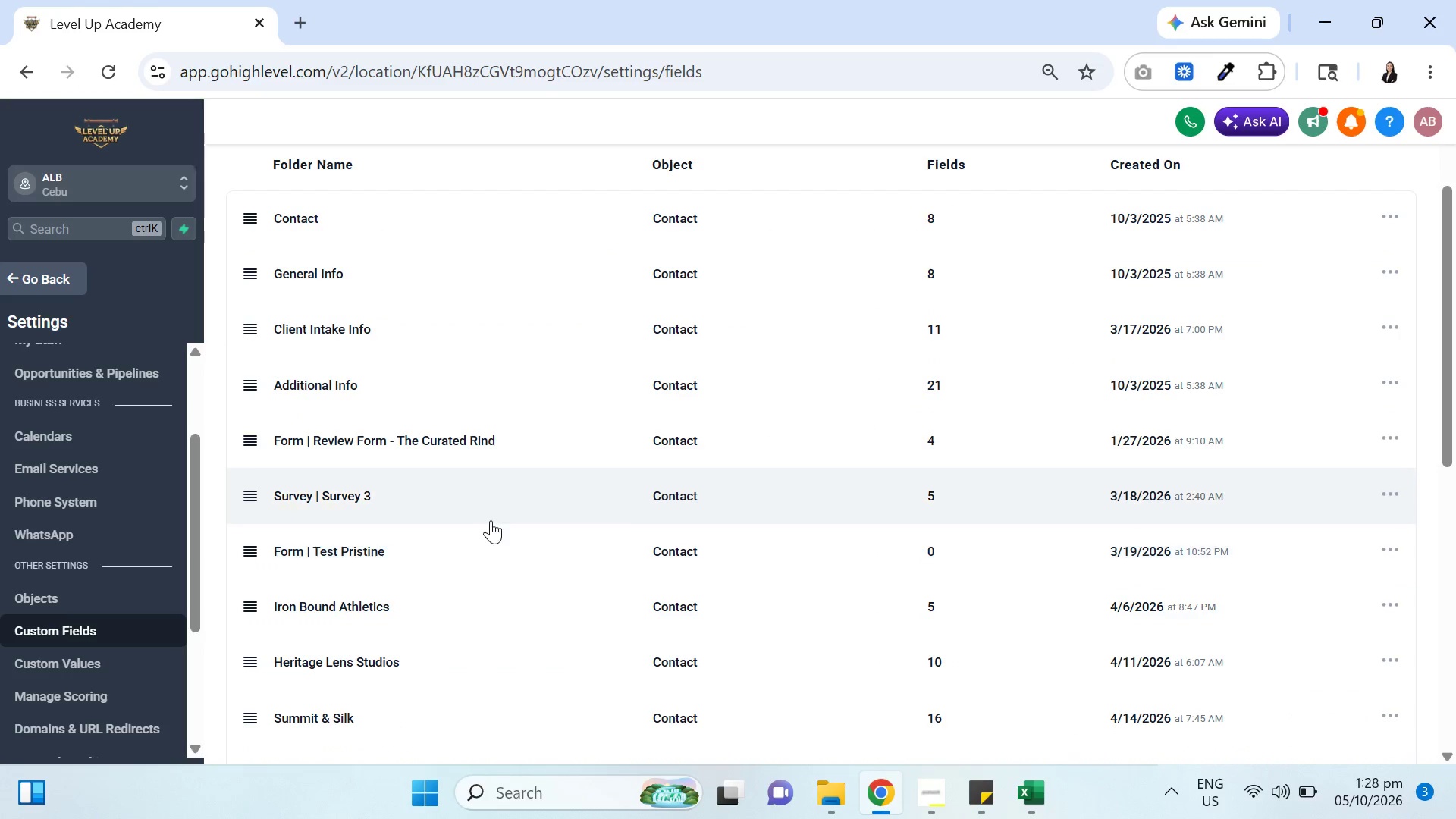 
scroll: coordinate [521, 543], scroll_direction: down, amount: 10.0
 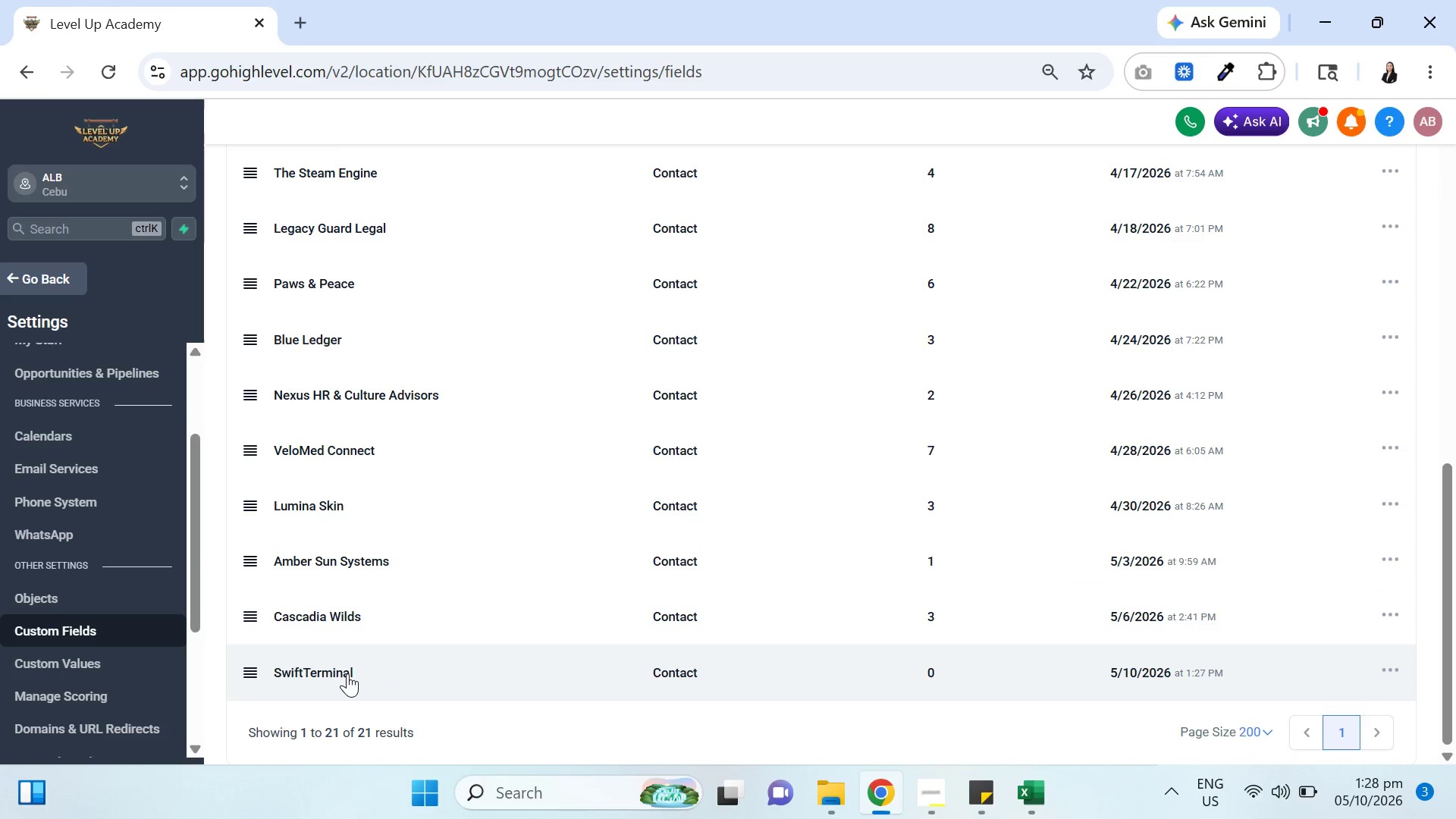 
left_click([344, 673])
 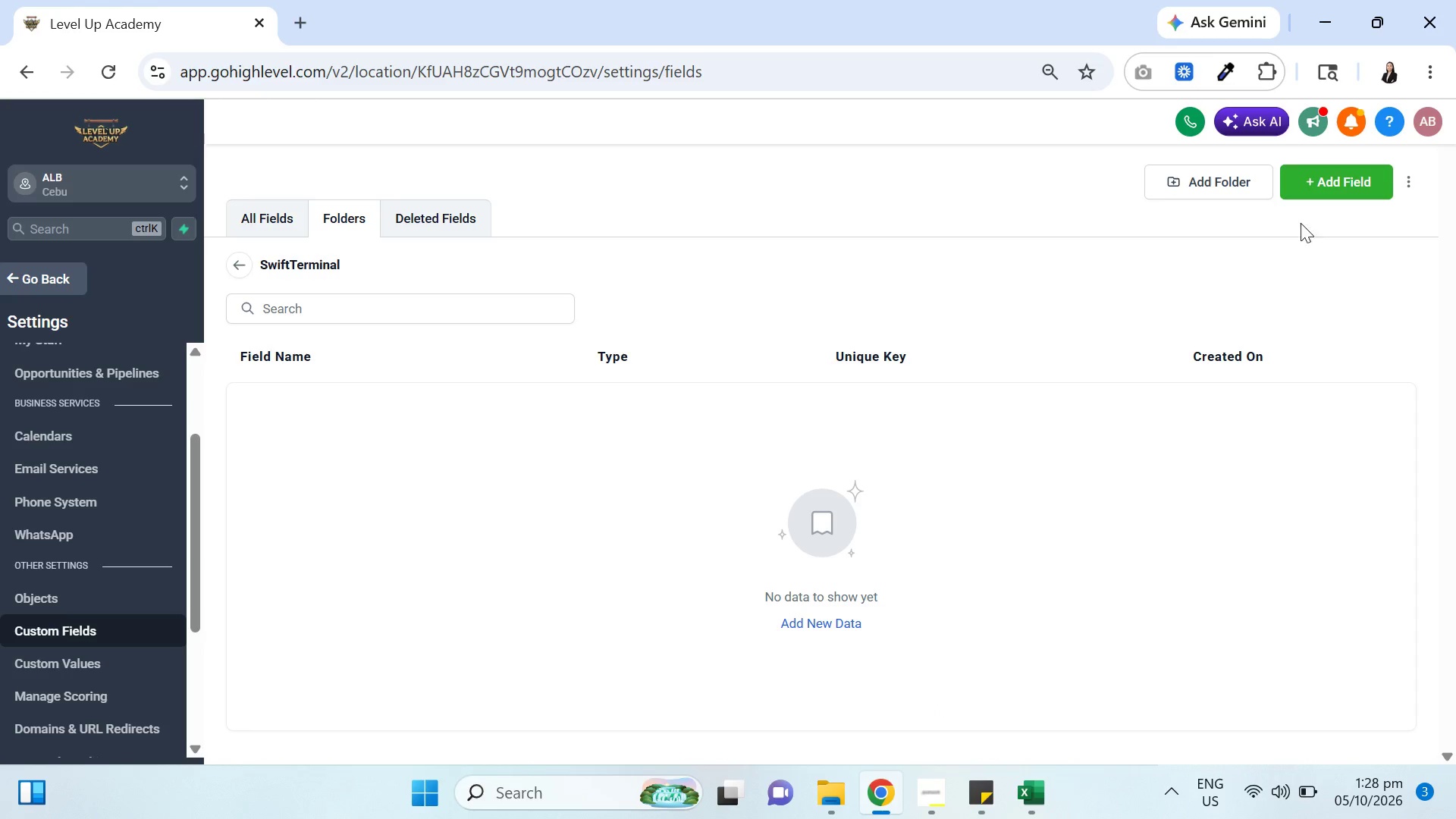 
wait(5.16)
 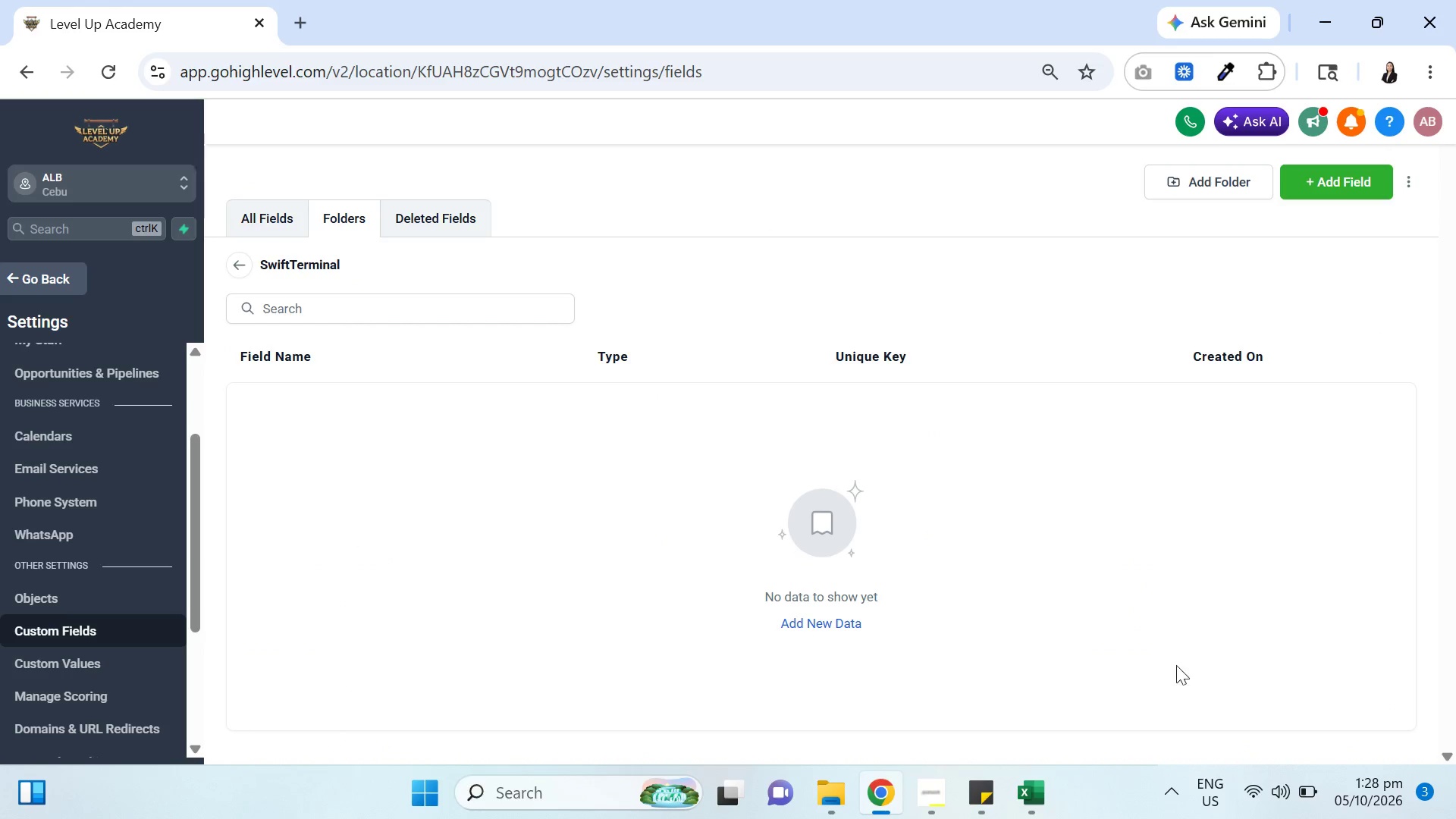 
left_click([1332, 175])
 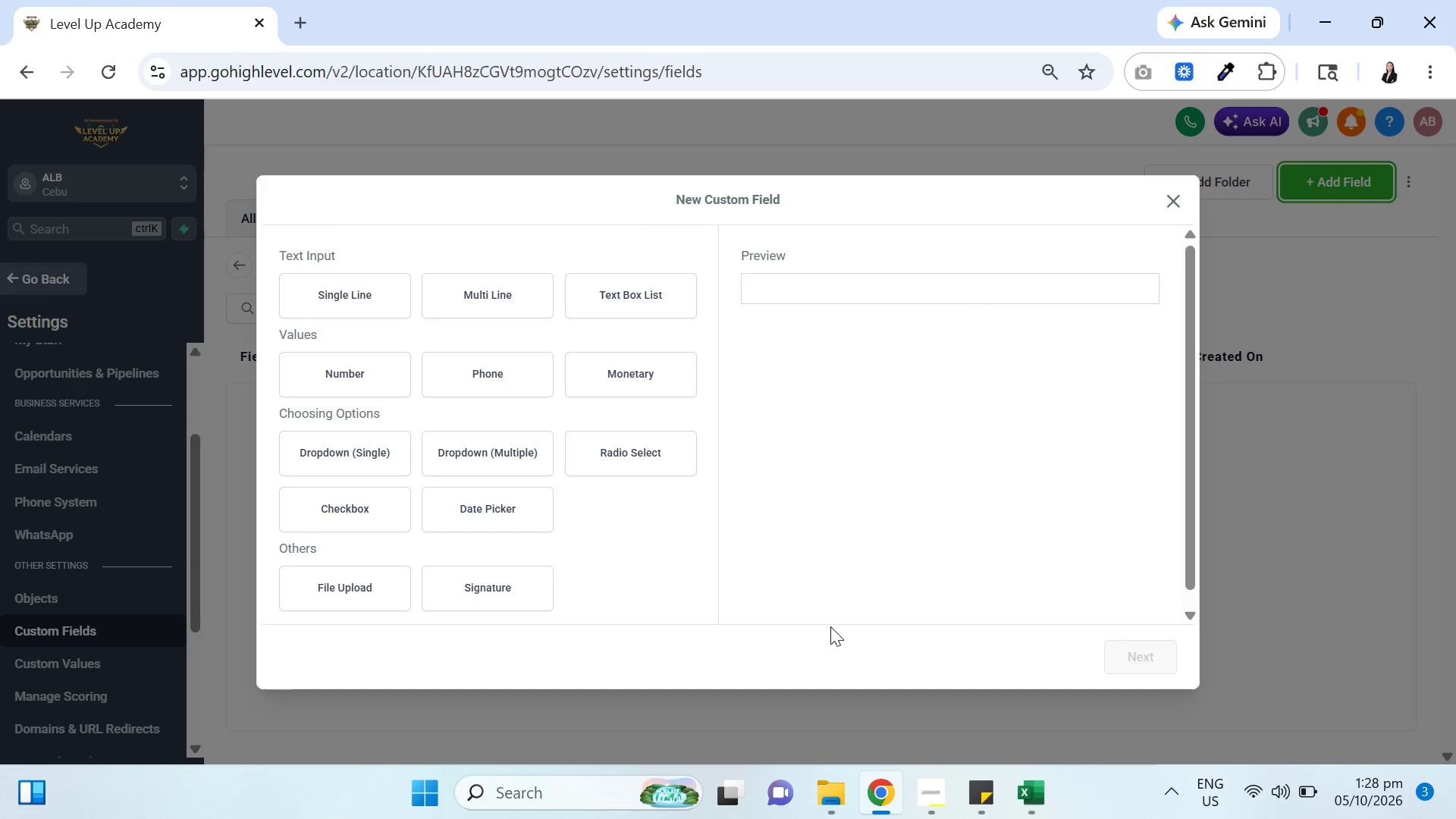 
wait(8.06)
 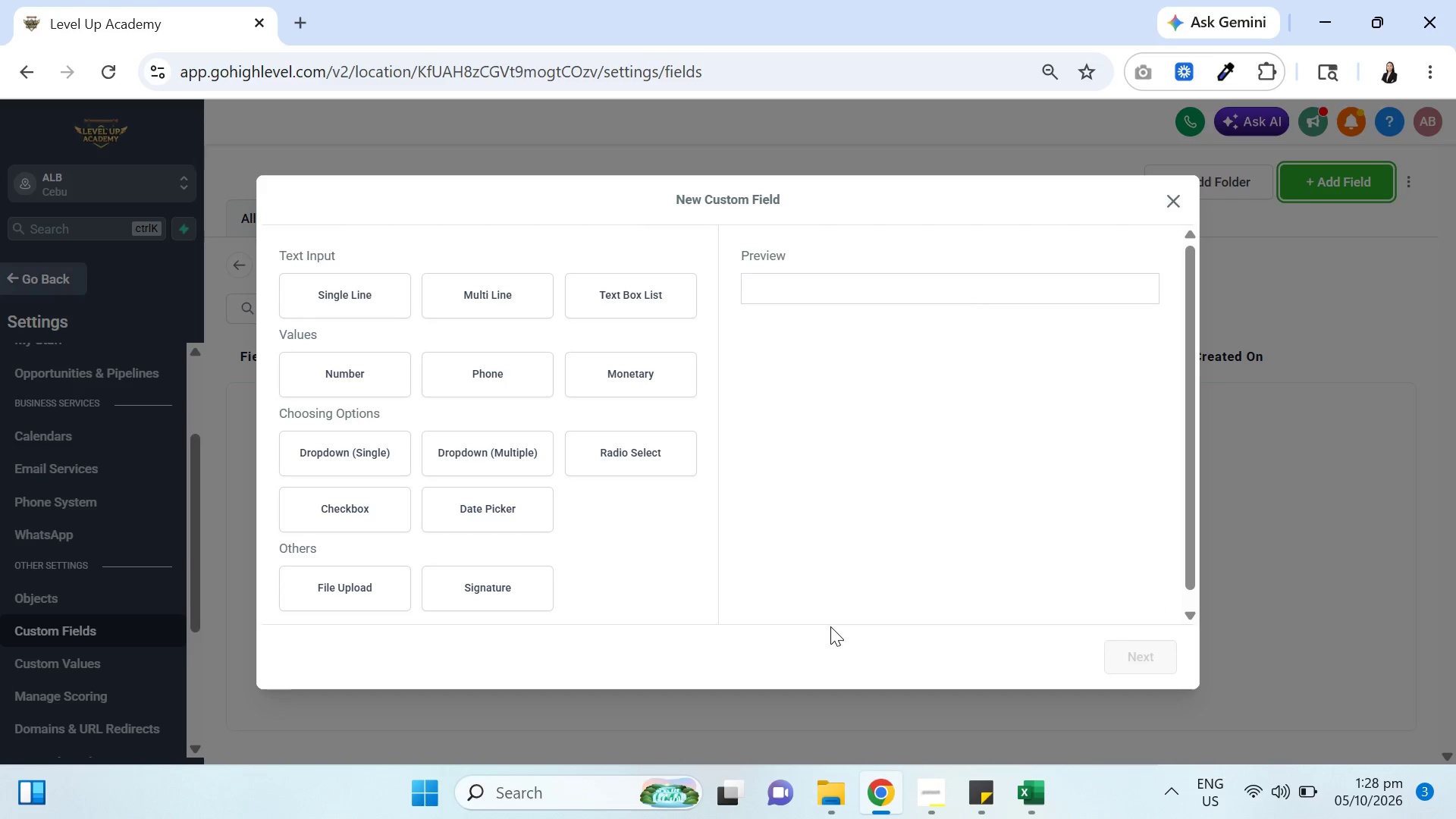 
left_click([1036, 799])
 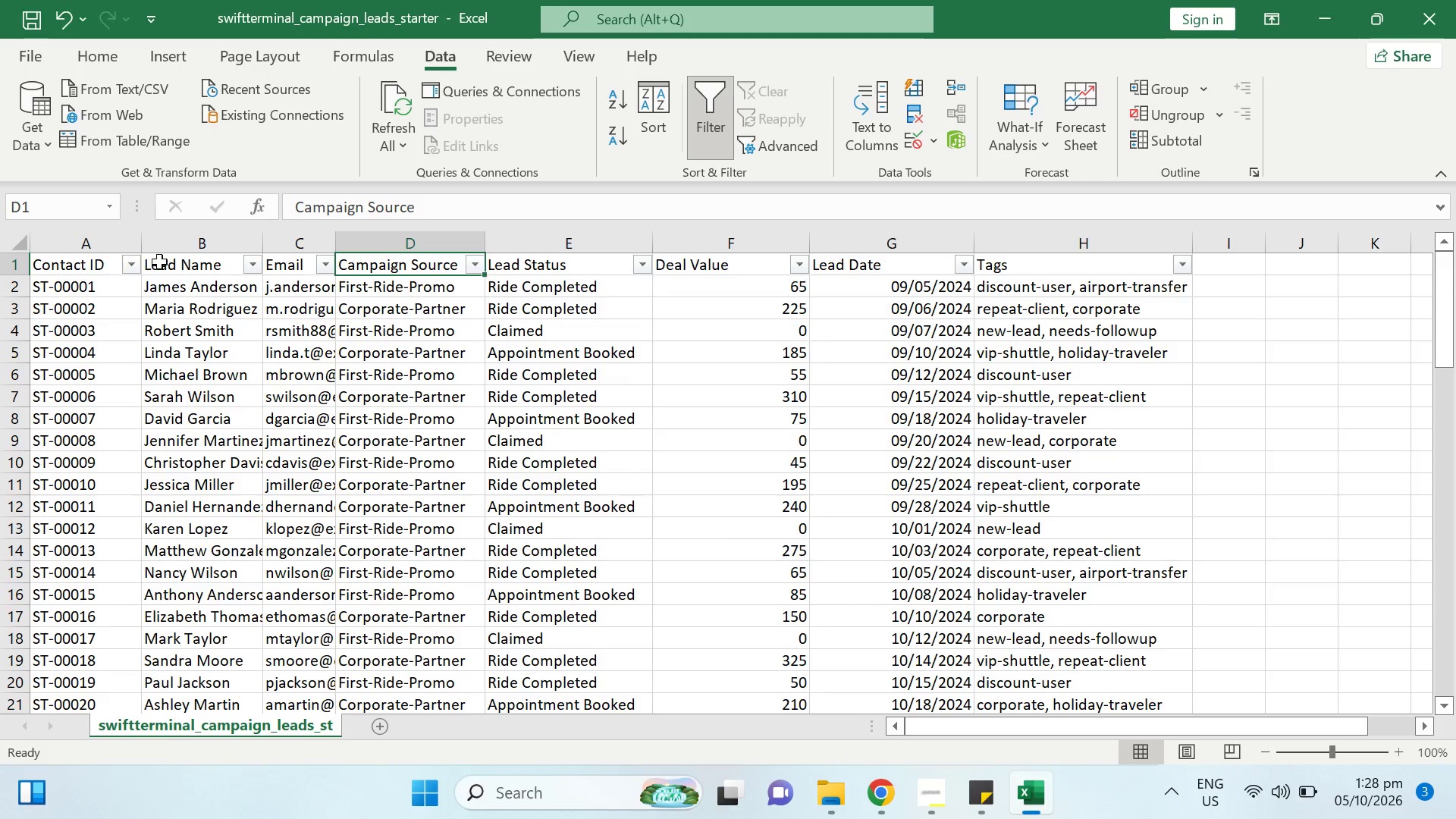 
mouse_move([375, 265])
 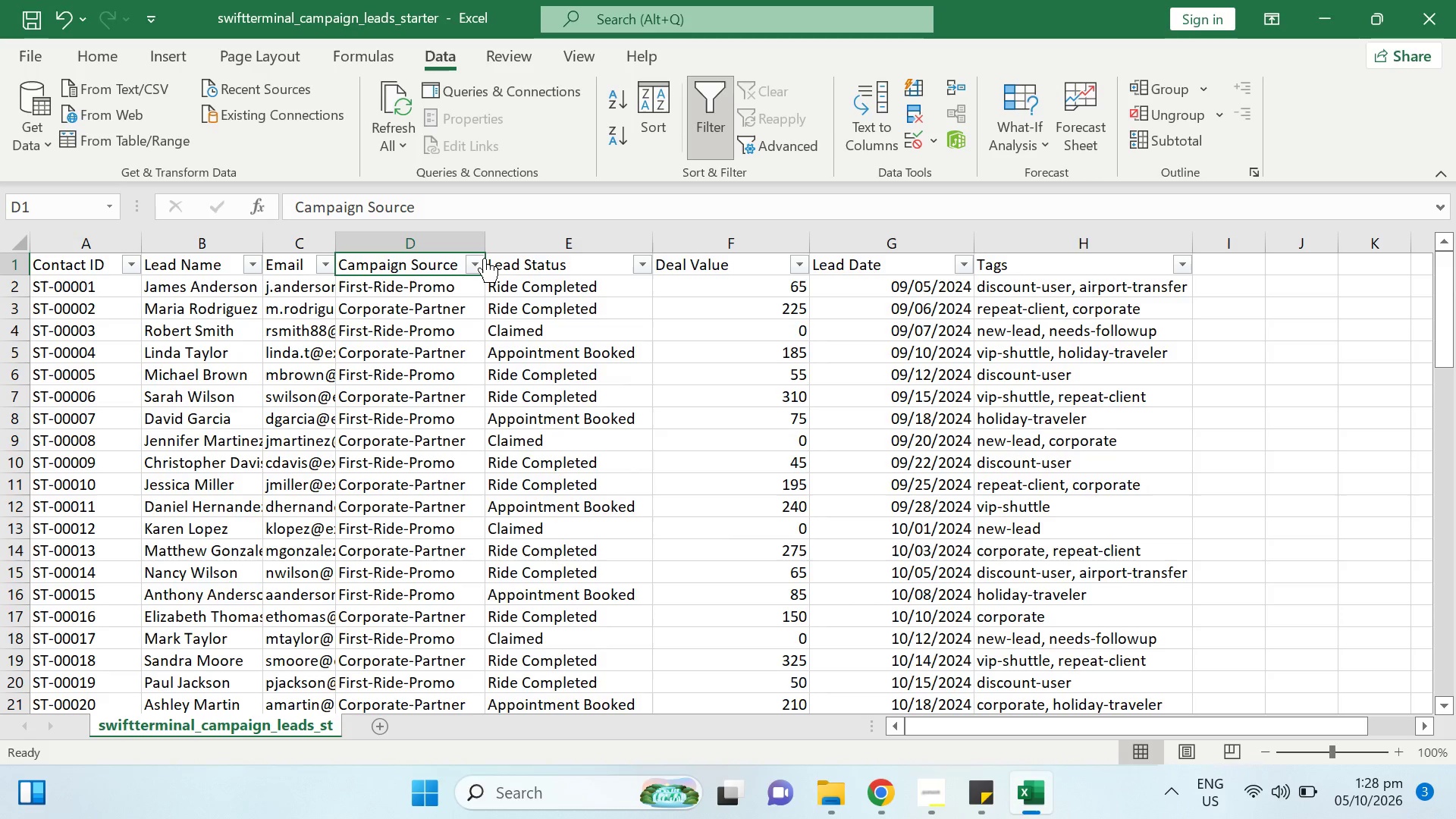 
left_click([485, 258])
 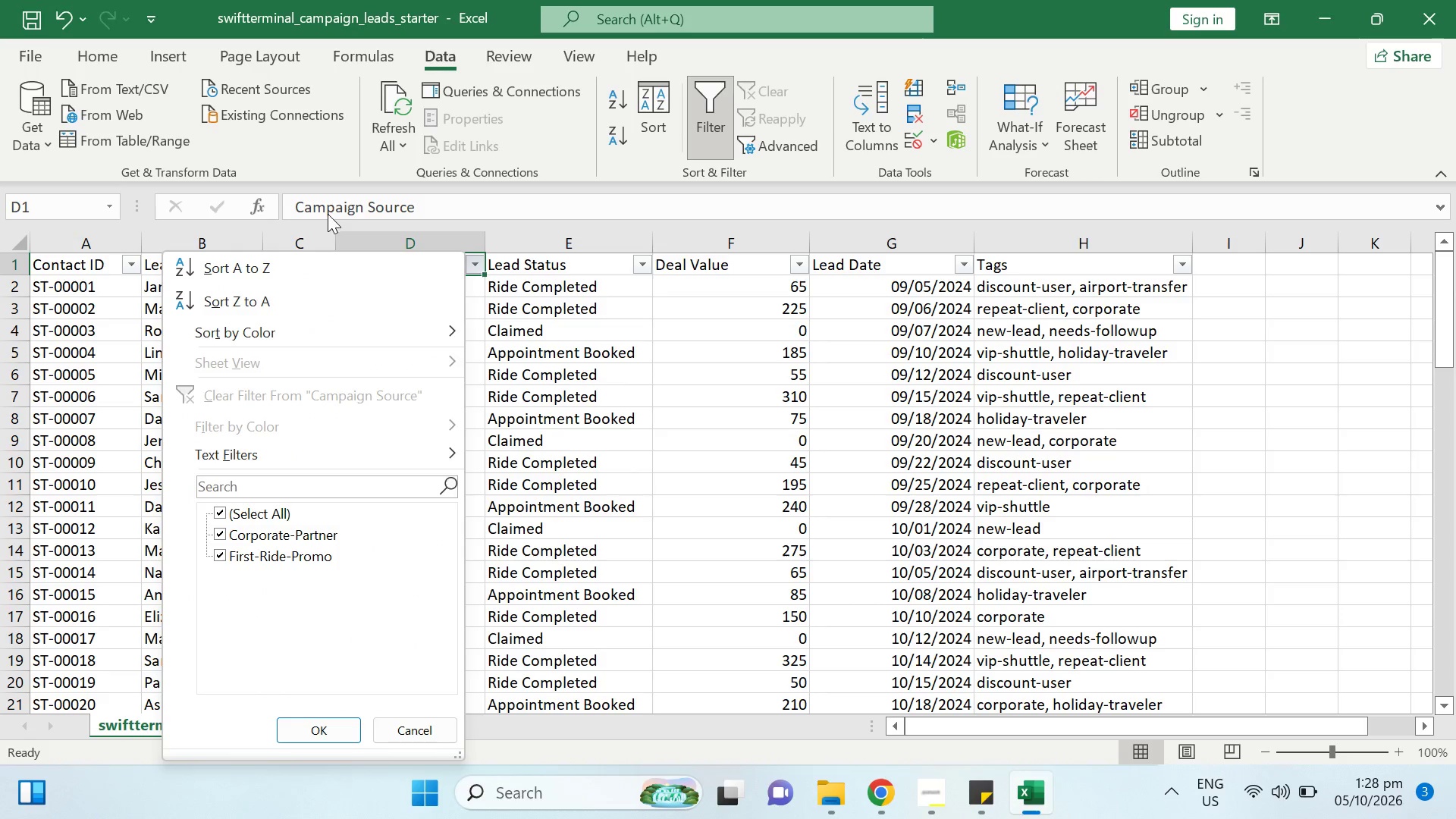 
left_click([399, 205])
 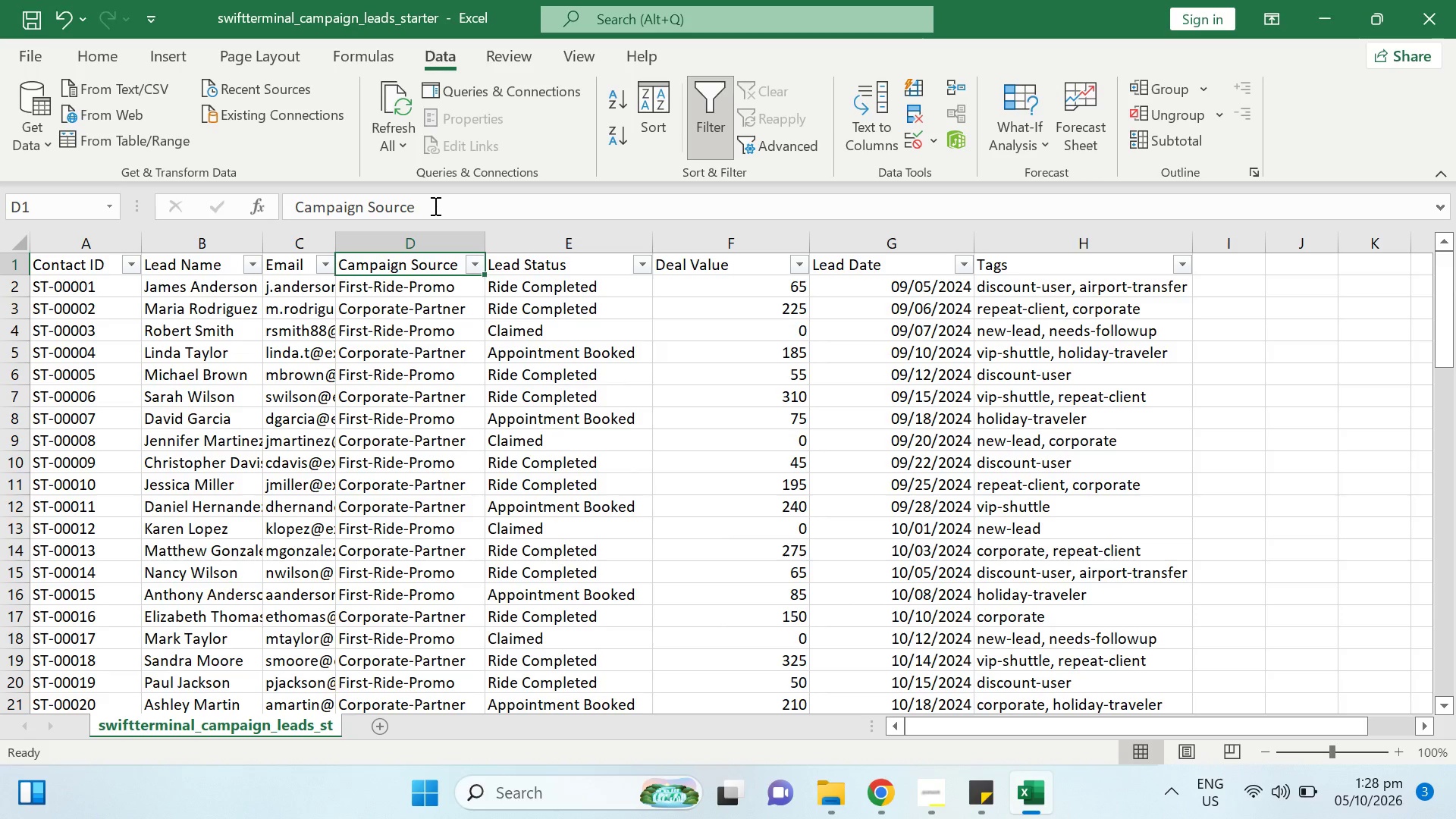 
left_click_drag(start_coordinate=[434, 206], to_coordinate=[295, 210])
 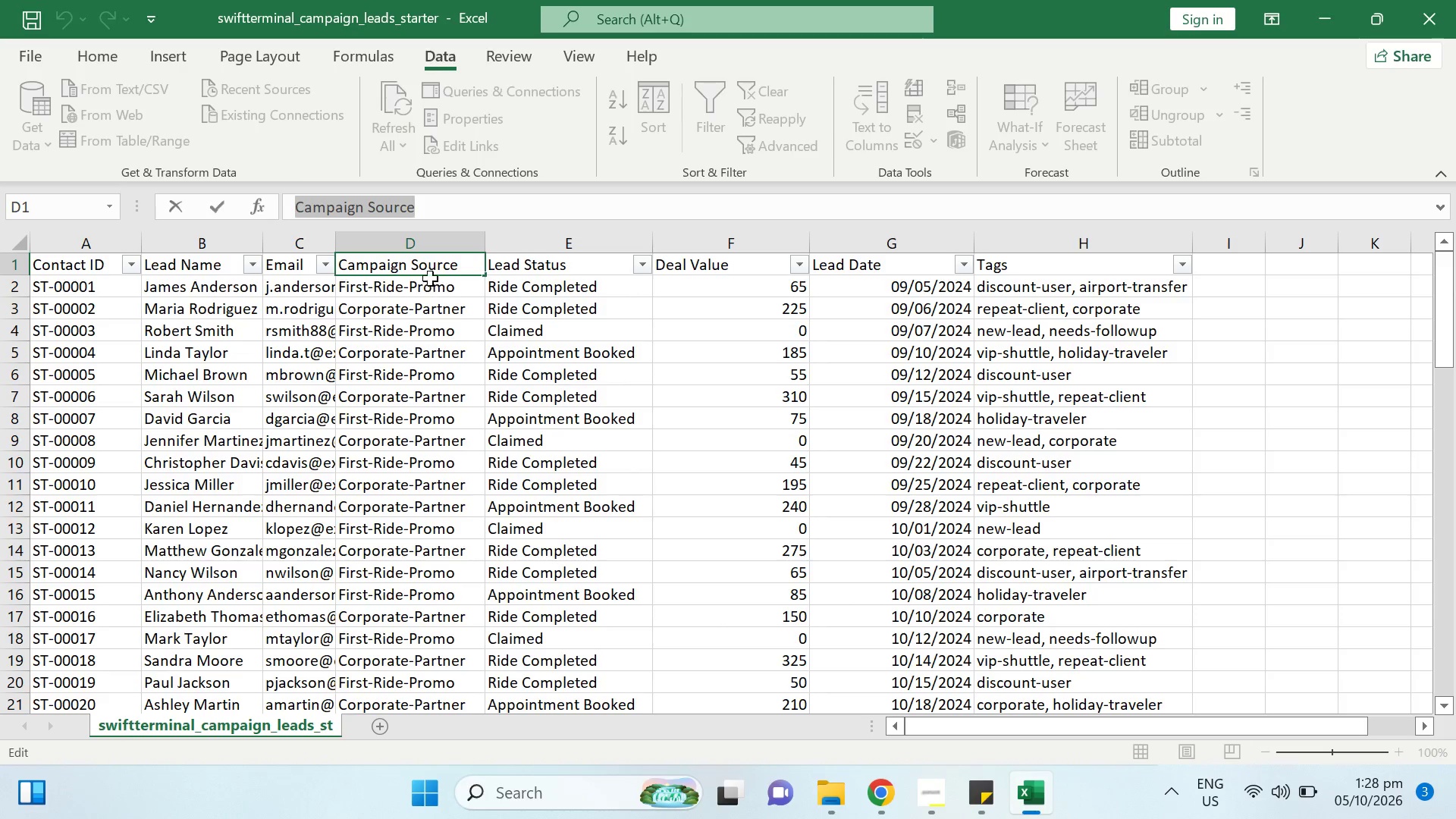 
left_click([431, 278])
 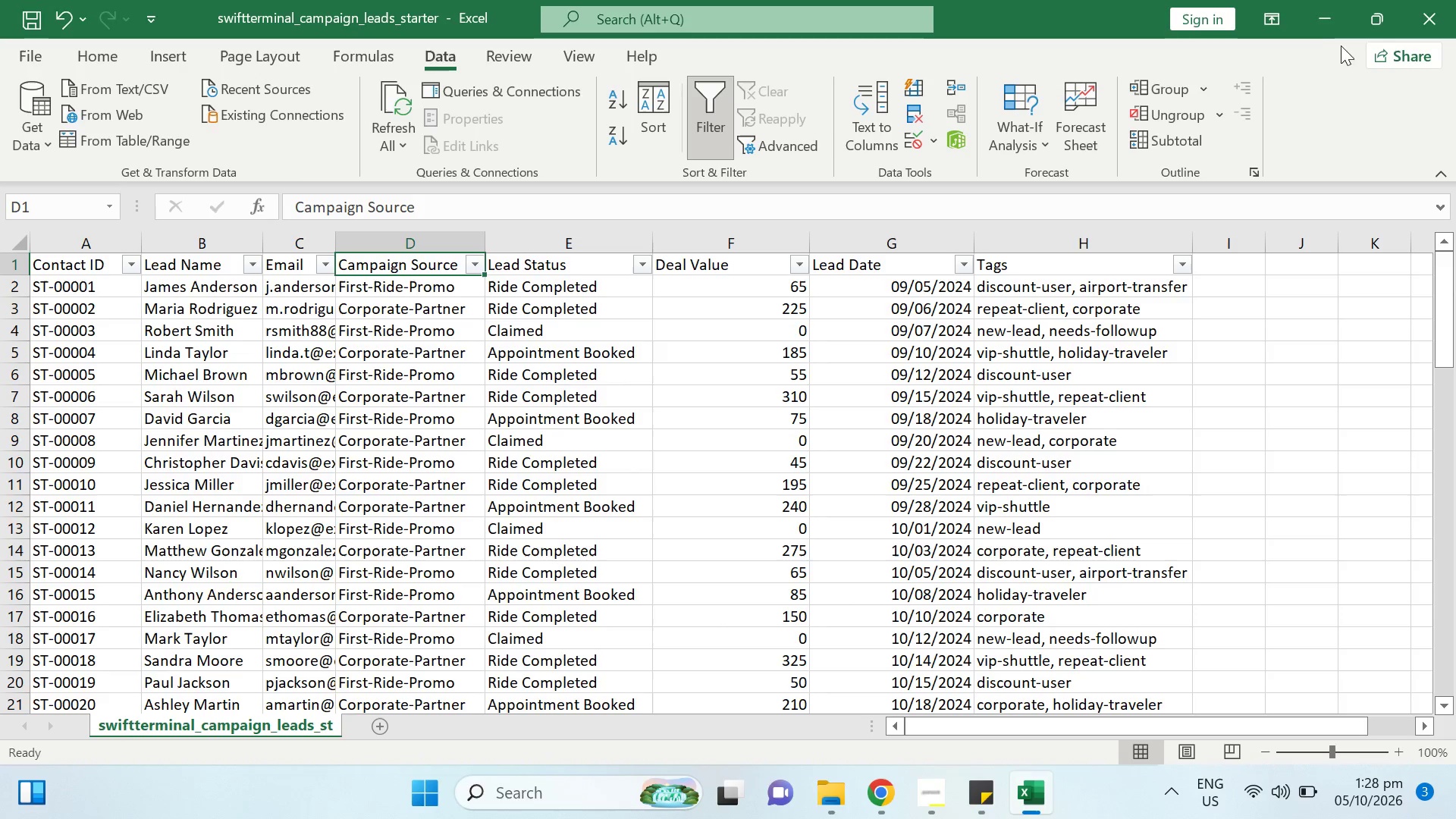 
left_click([1326, 20])
 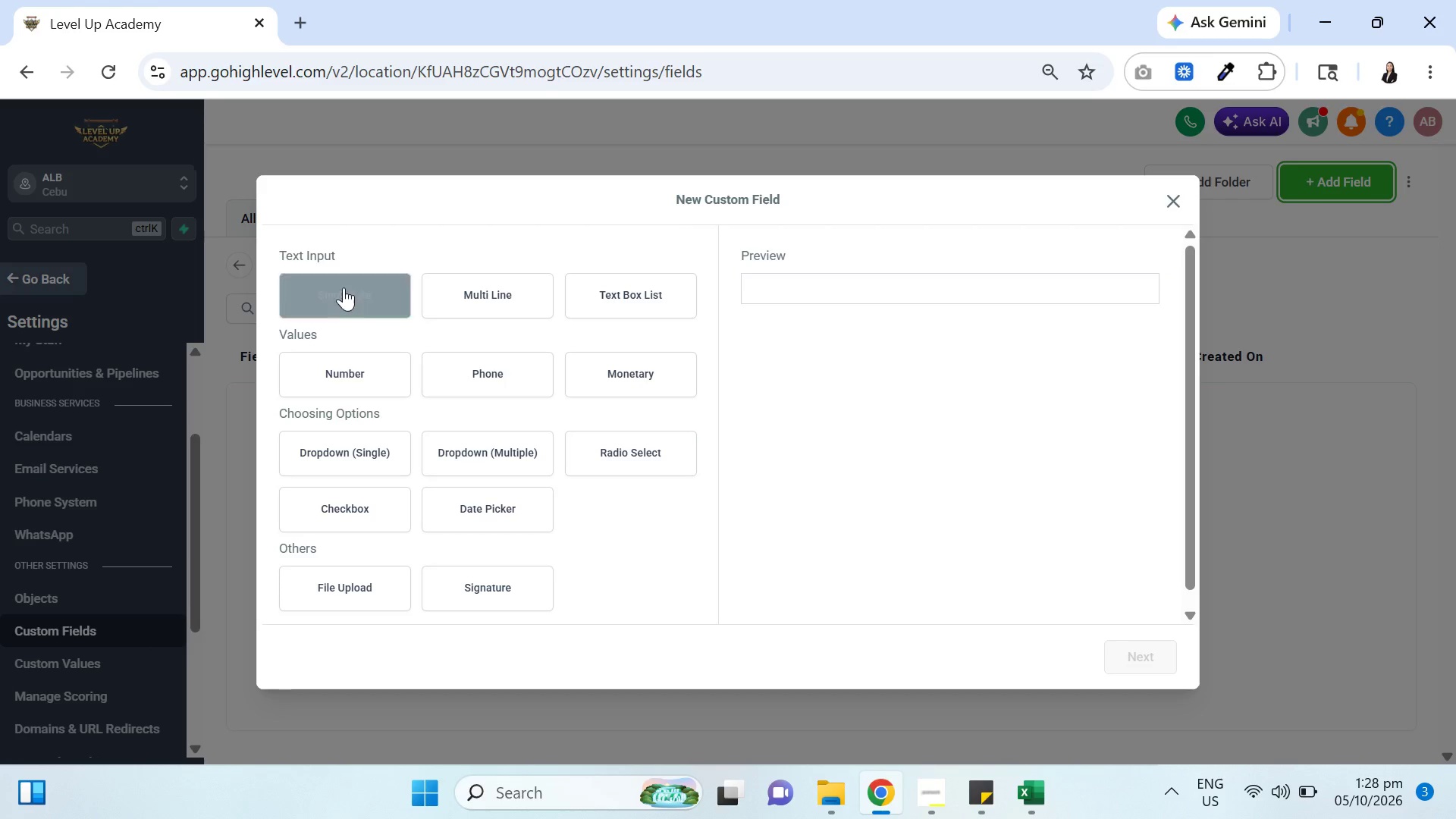 
left_click([334, 288])
 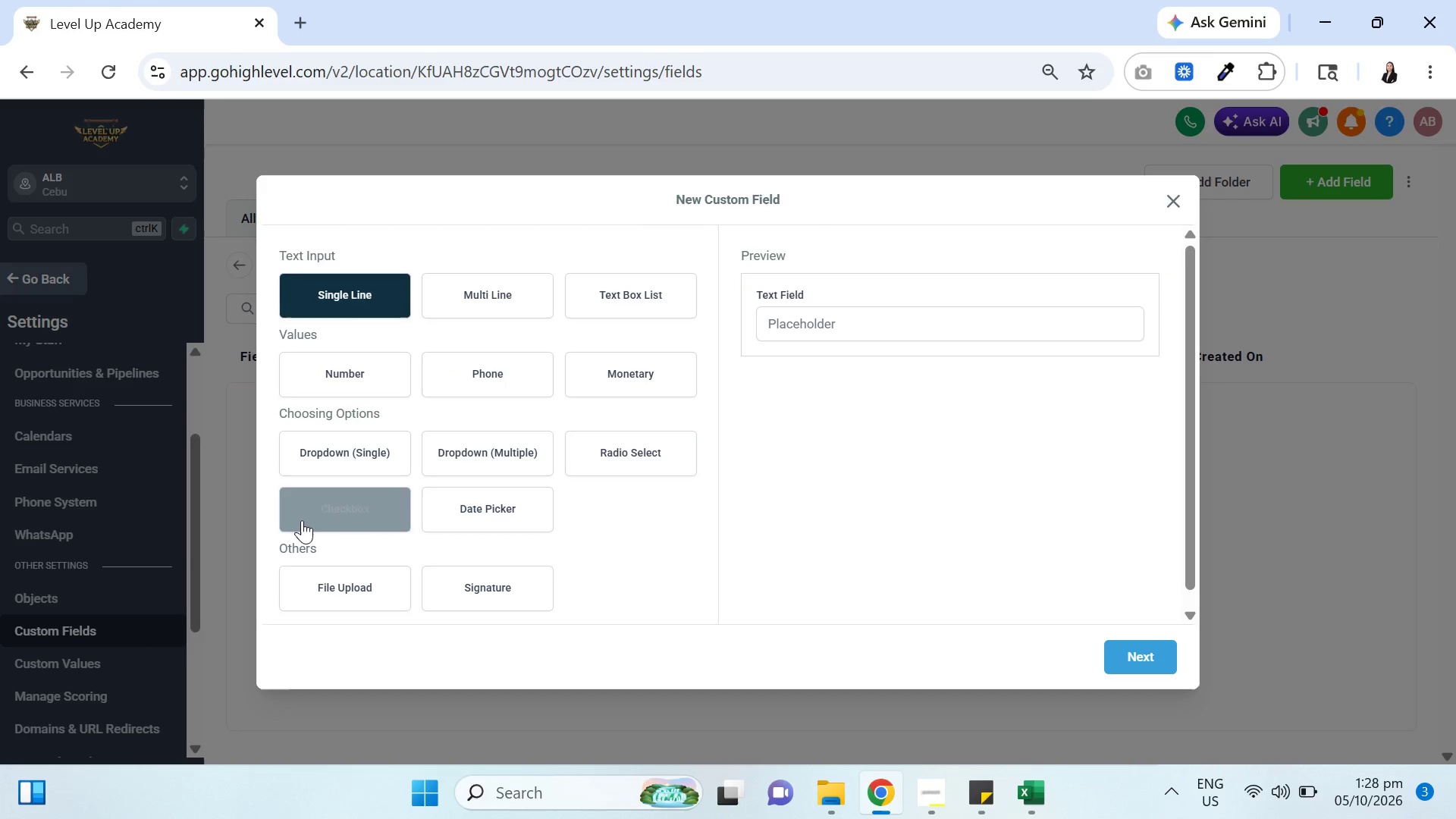 
left_click([332, 461])
 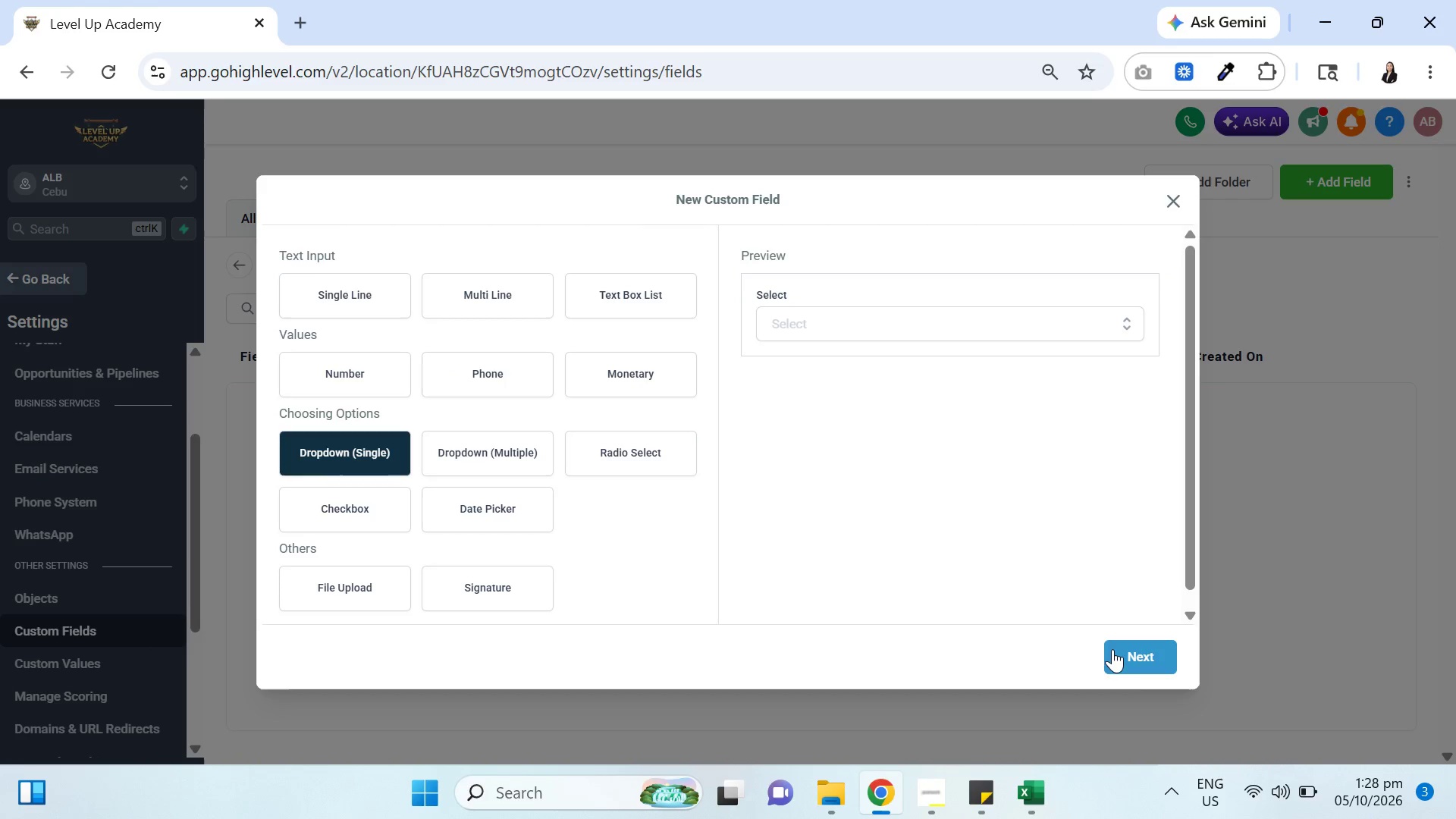 
left_click([1136, 657])
 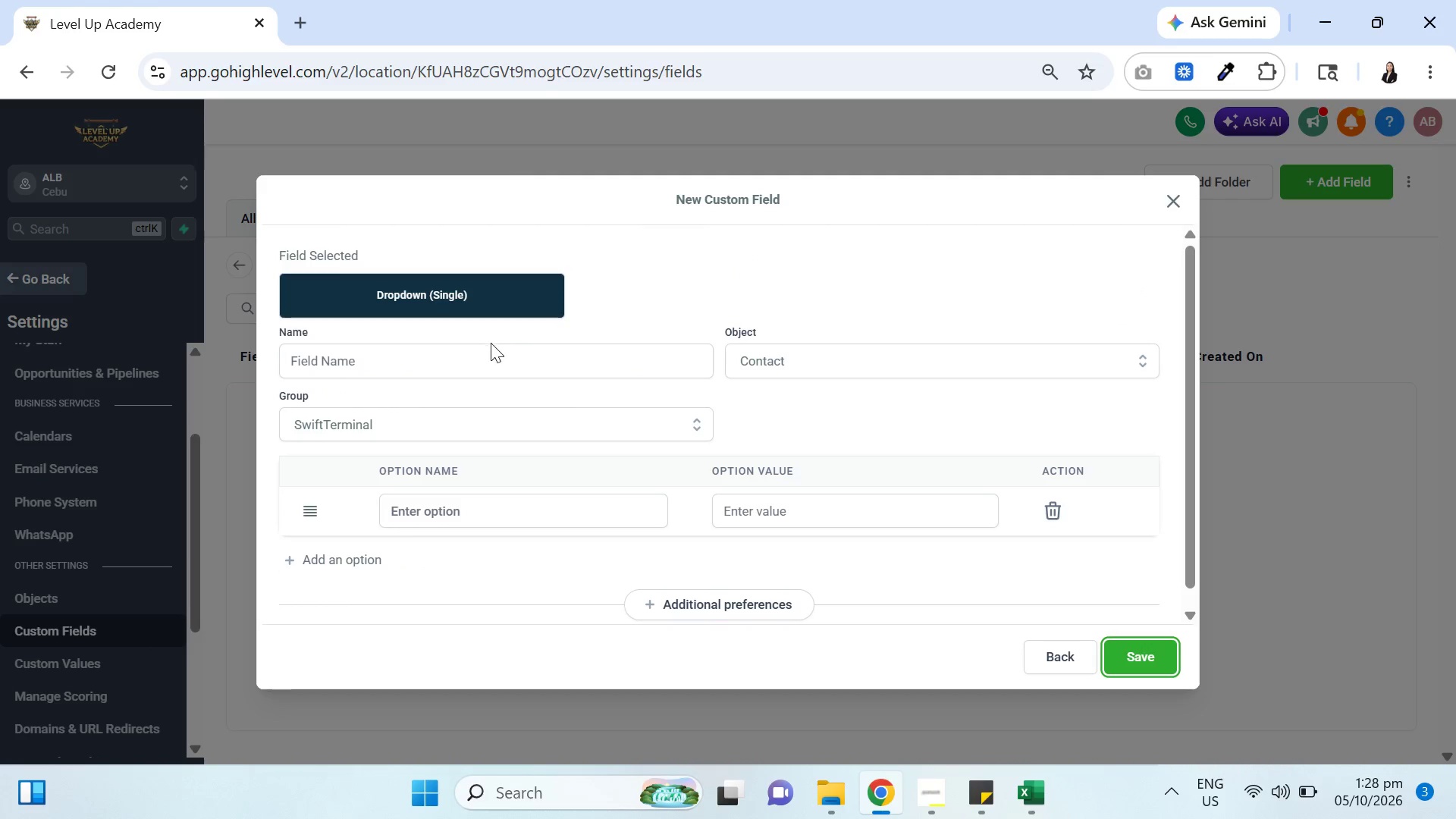 
left_click([503, 370])
 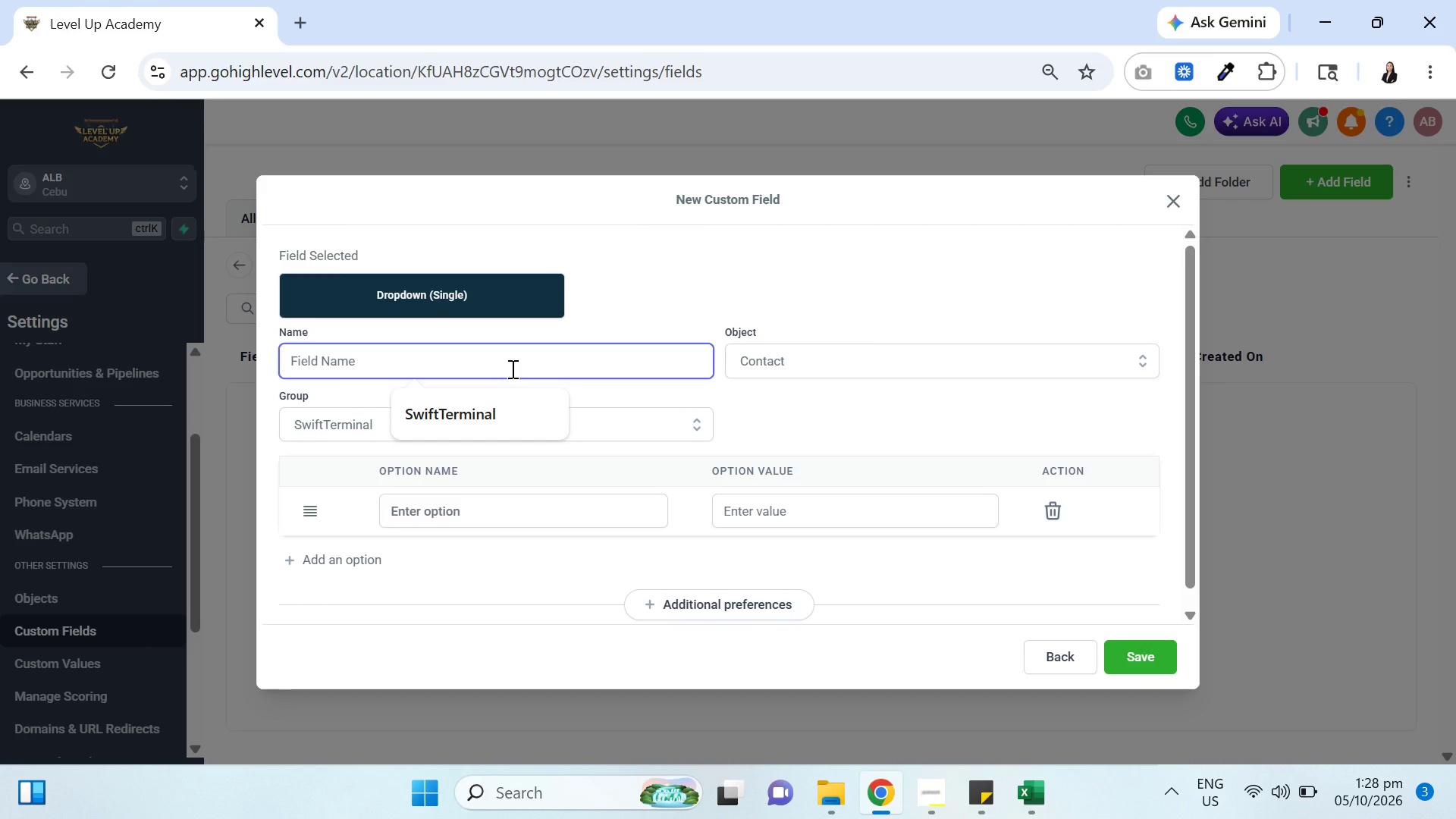 
type(Campaign Suorce)
 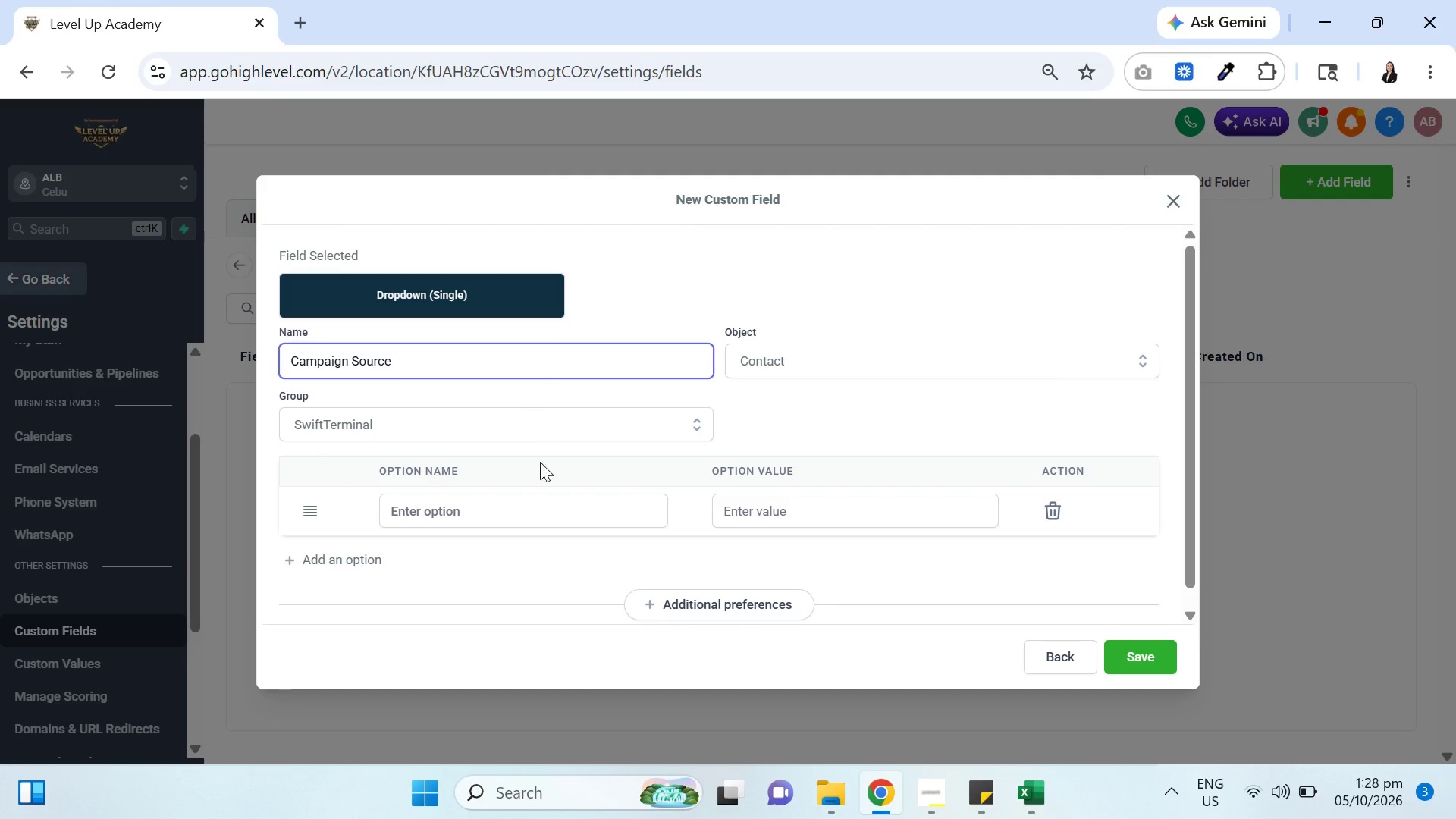 
left_click([528, 503])
 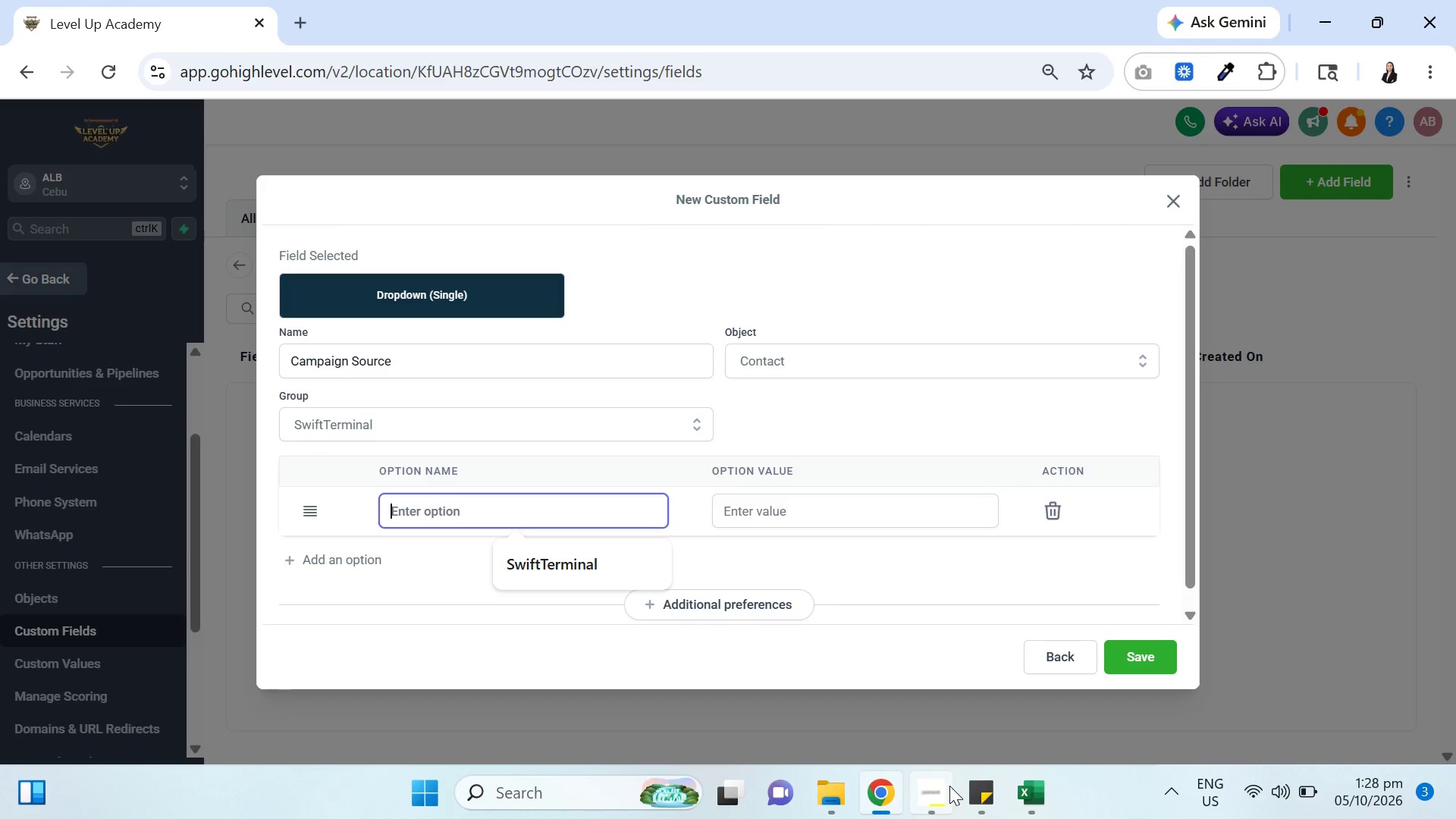 
left_click([1027, 791])
 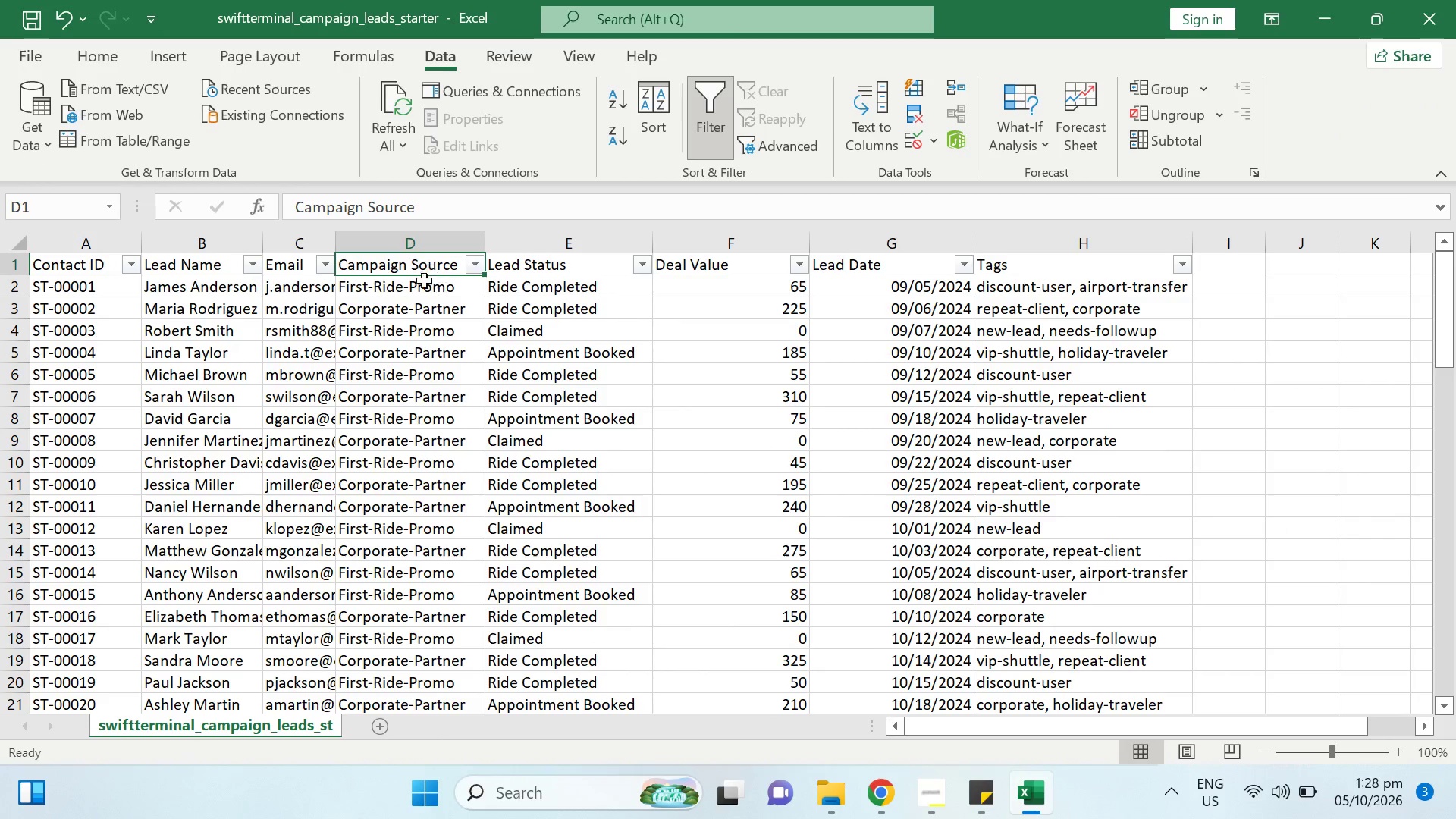 
left_click([414, 290])
 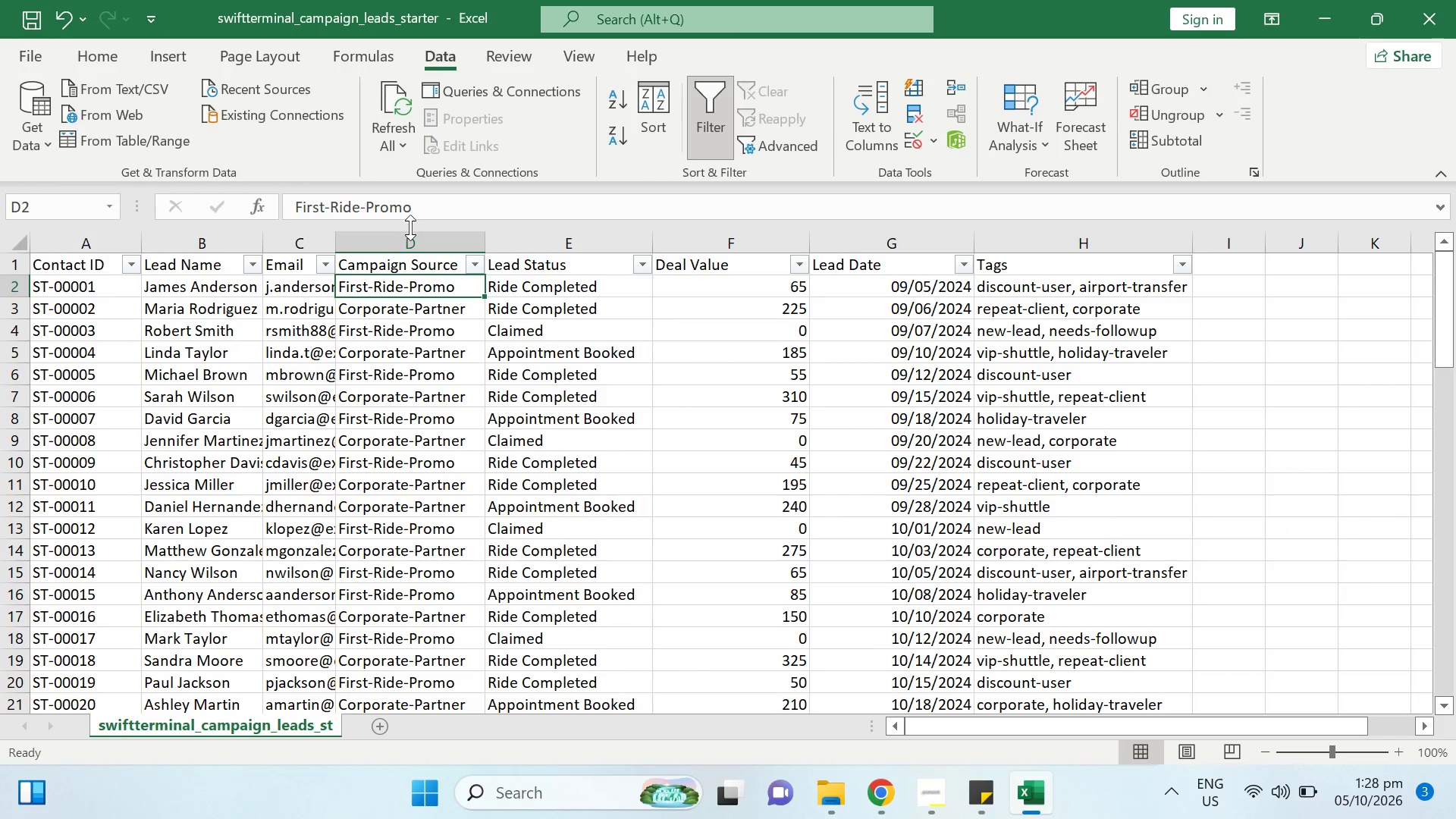 
mouse_move([487, 262])
 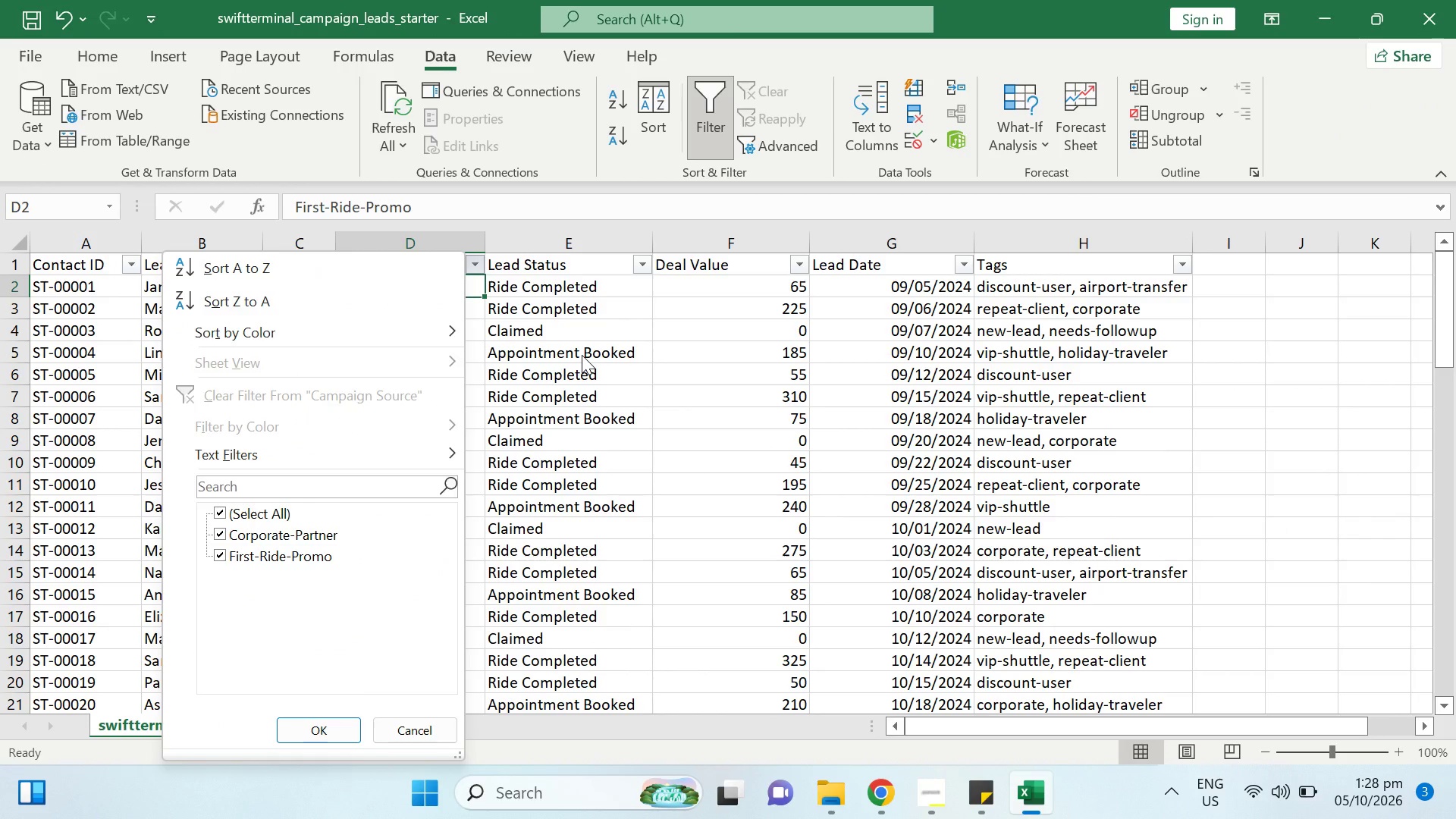 
left_click([582, 355])
 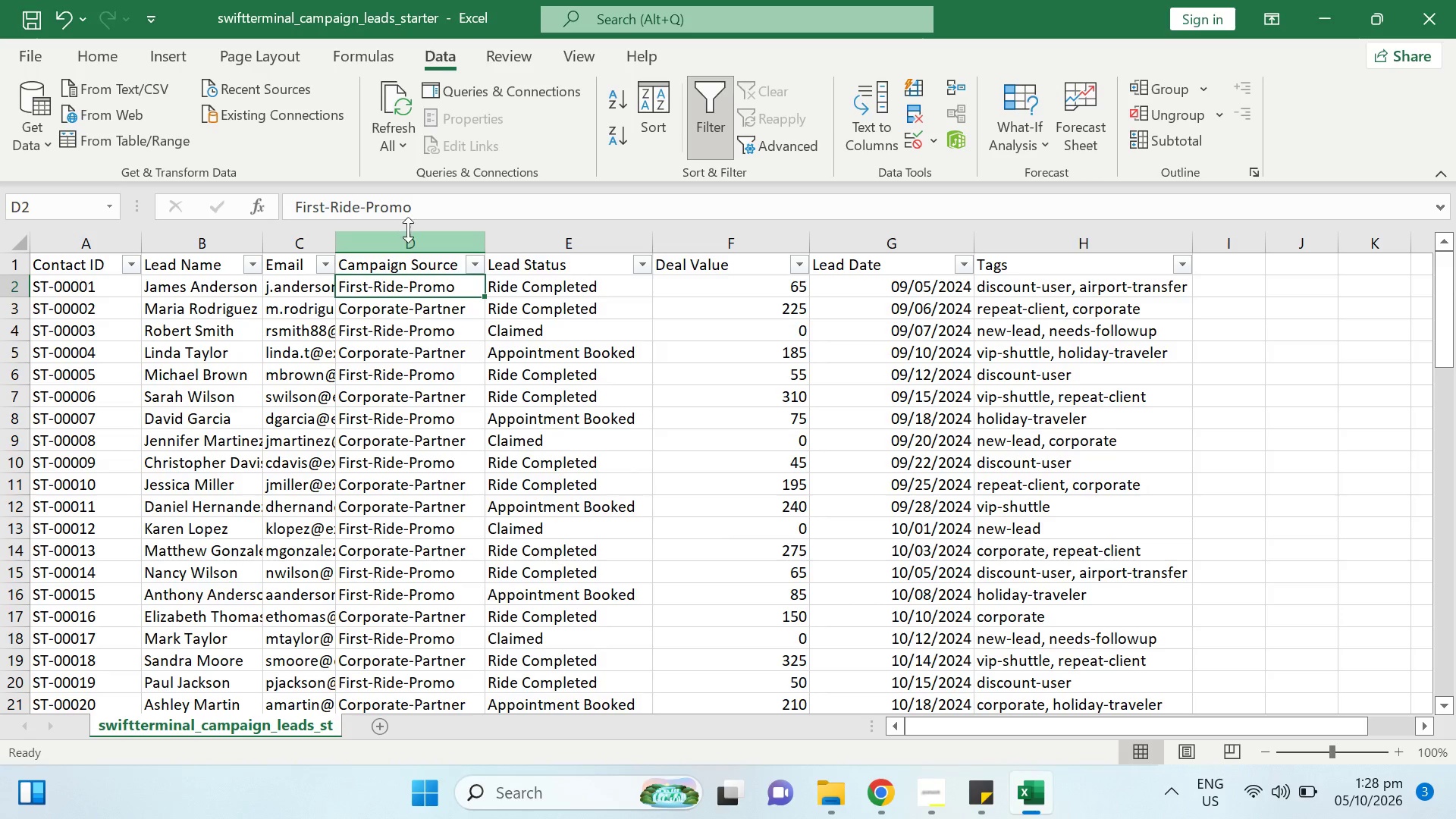 
left_click_drag(start_coordinate=[431, 211], to_coordinate=[289, 208])
 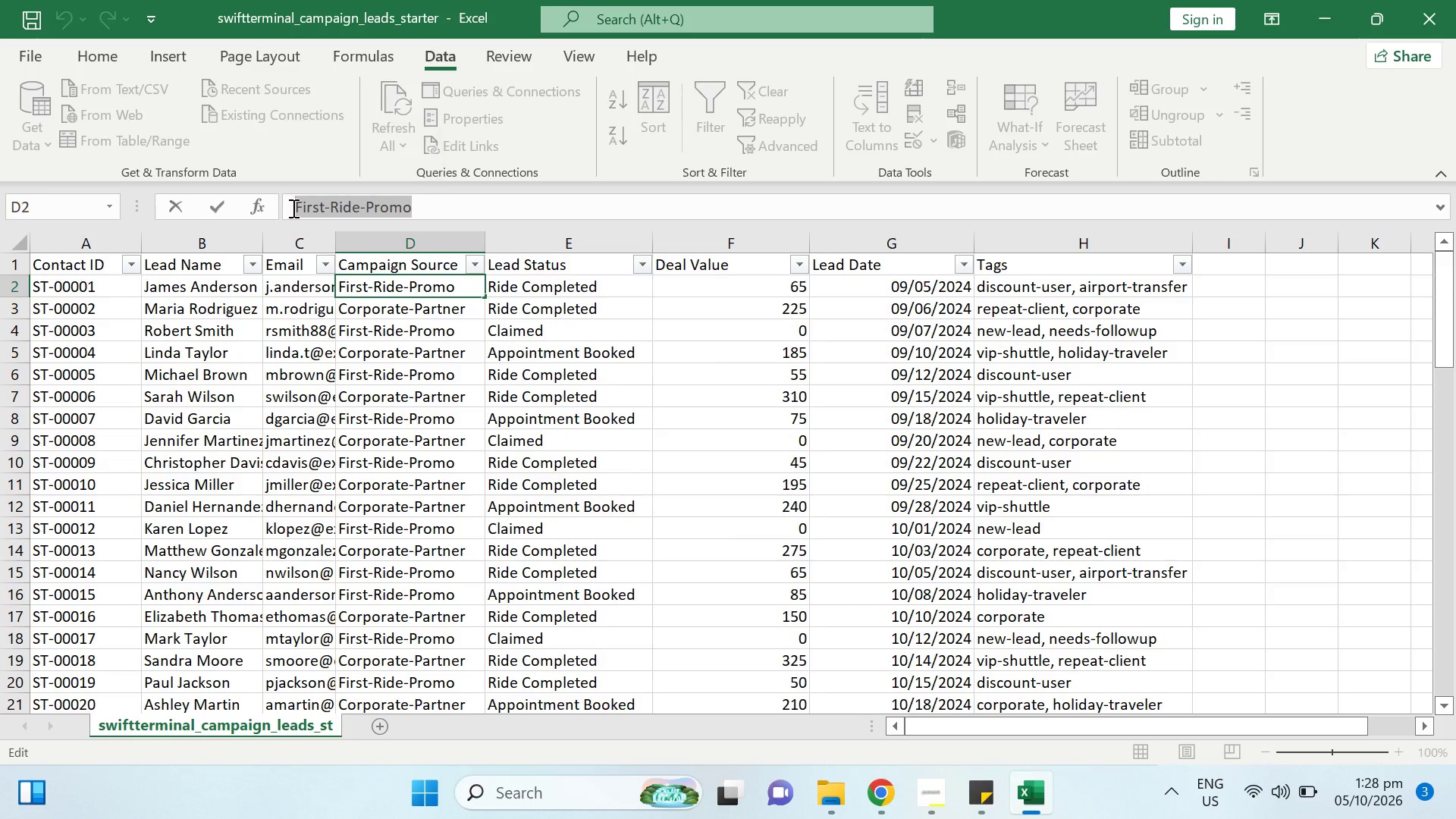 
key(Control+C)
 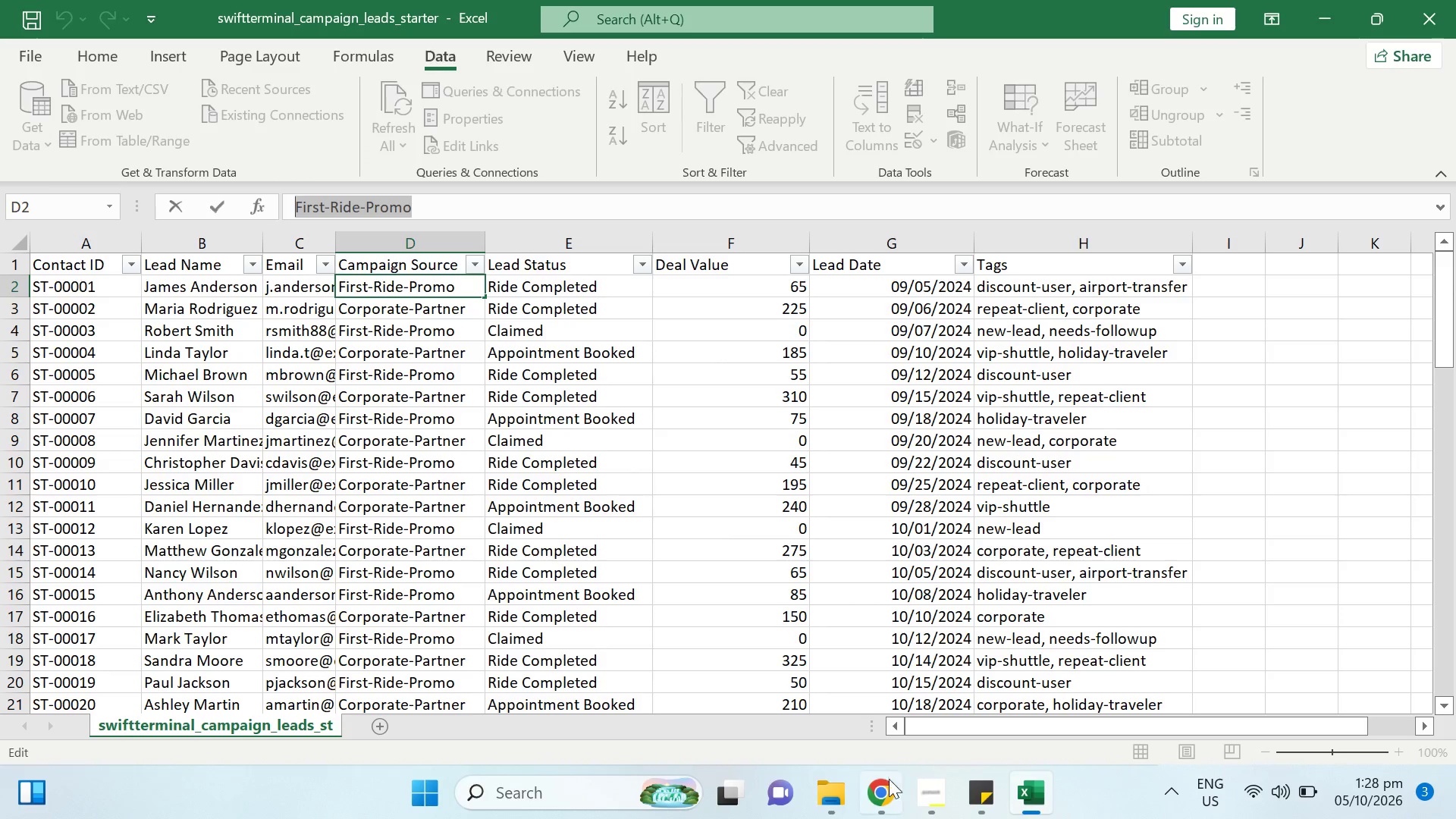 
left_click([884, 792])
 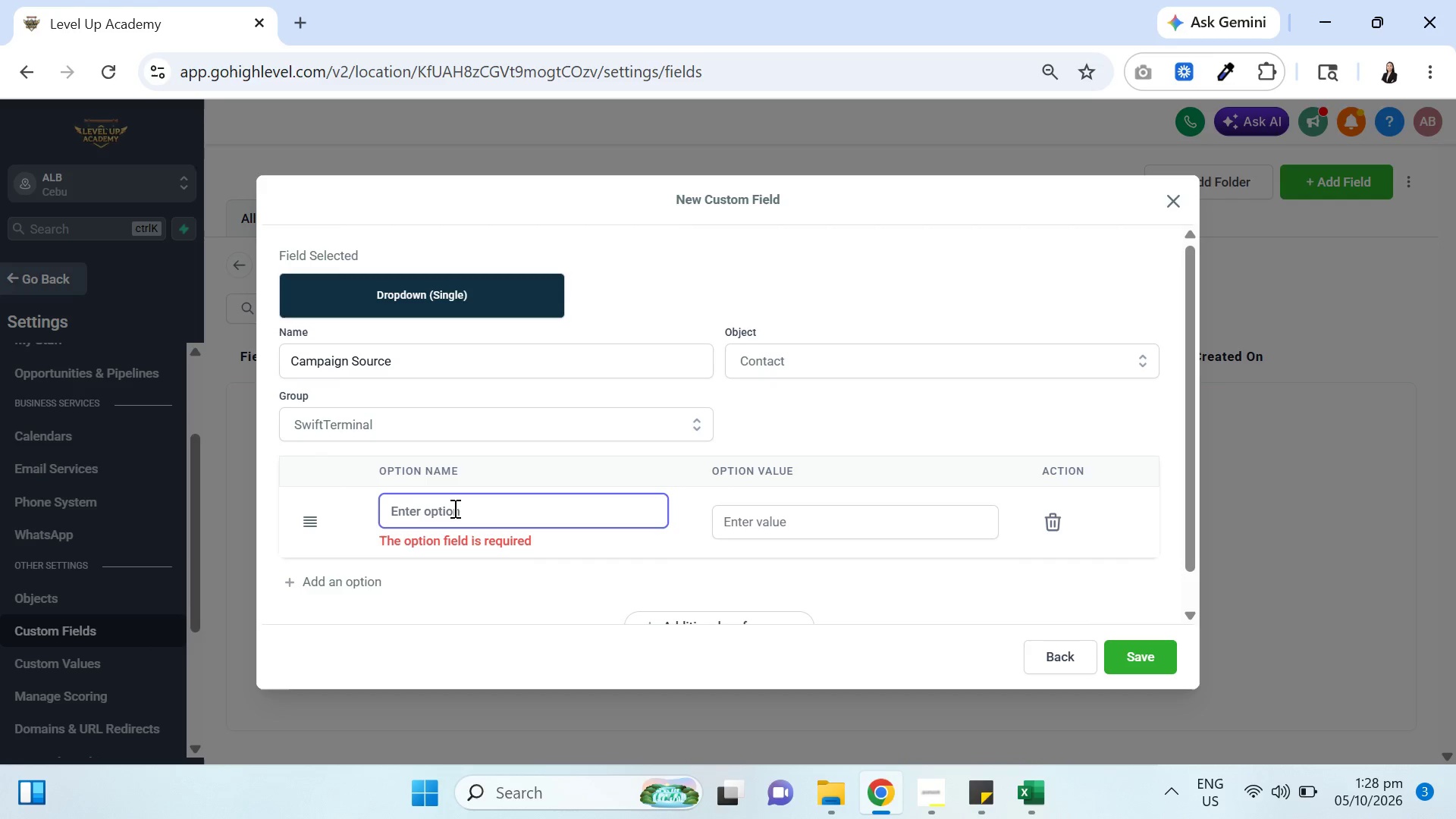 
key(Control+V)
 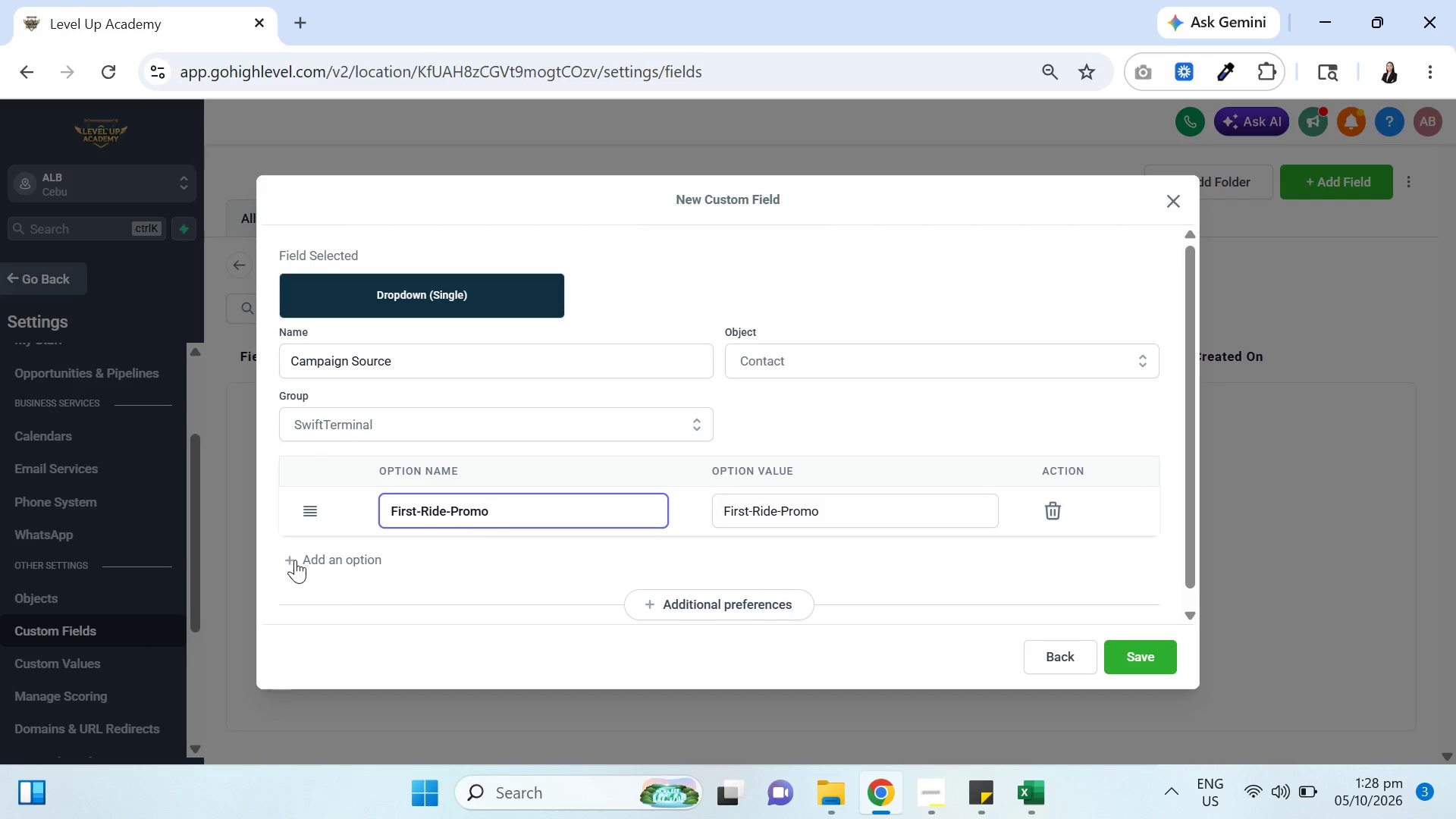 
left_click([328, 565])
 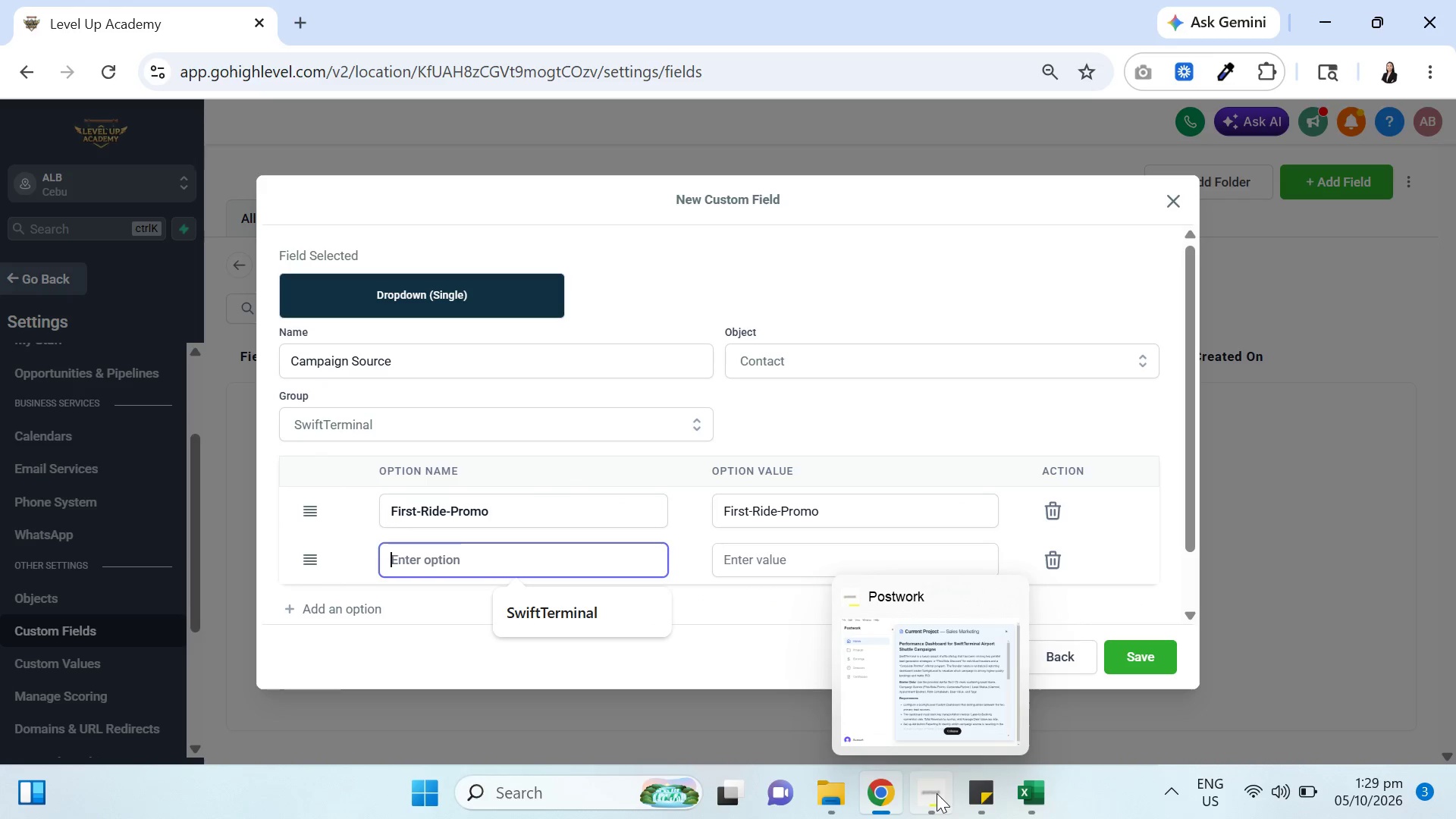 
left_click([1033, 793])
 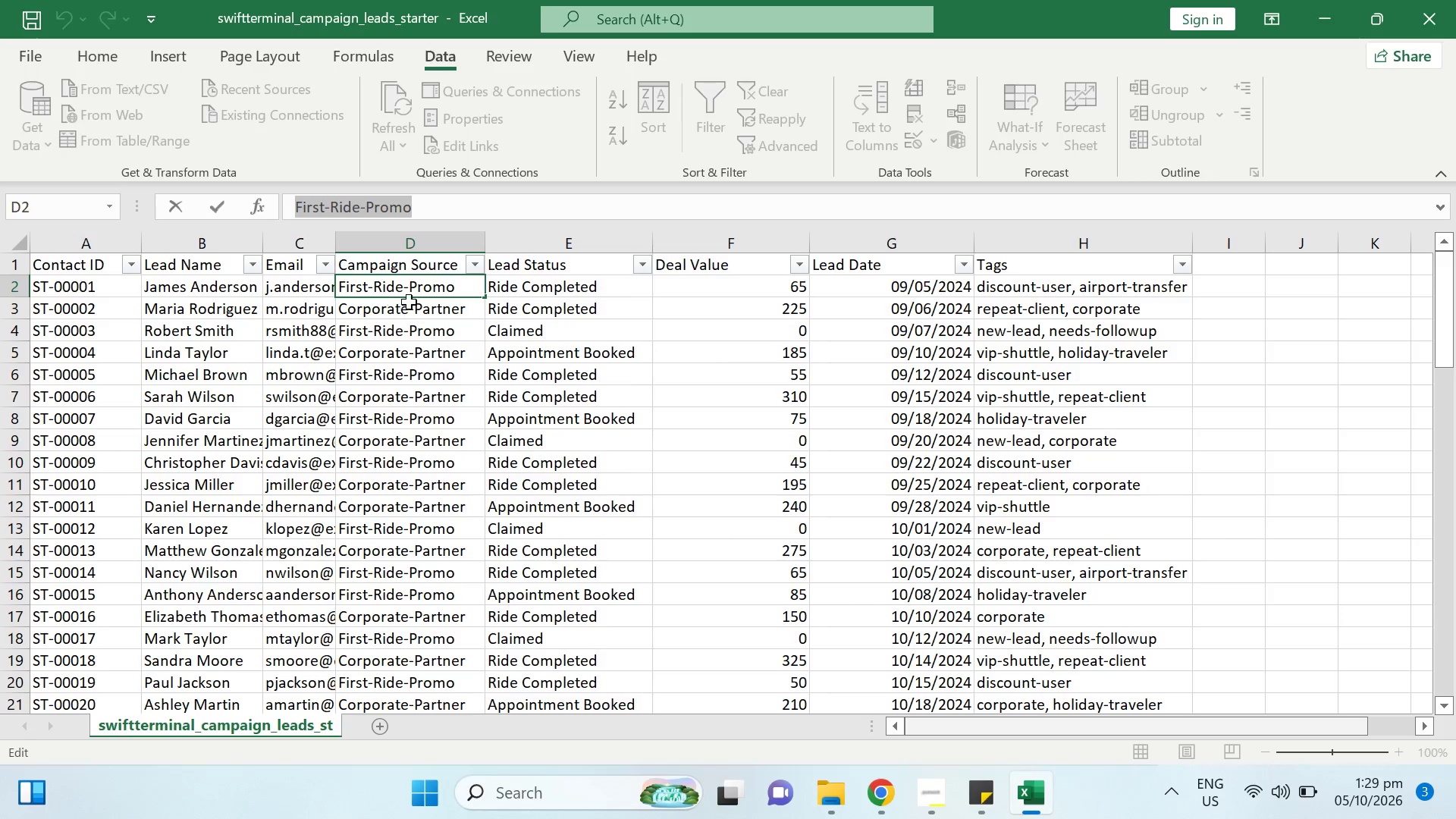 
left_click([416, 305])
 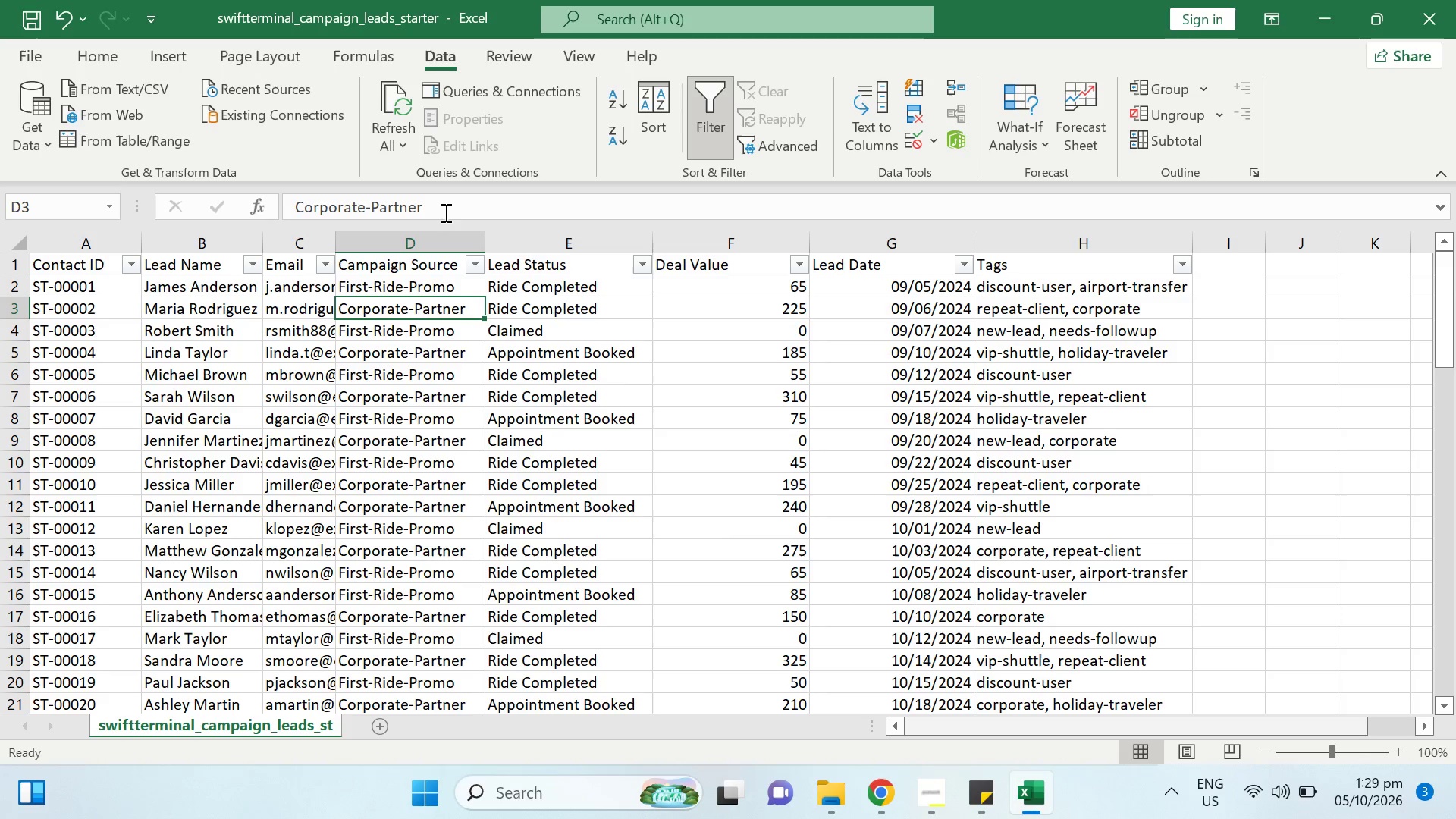 
left_click_drag(start_coordinate=[440, 206], to_coordinate=[297, 206])
 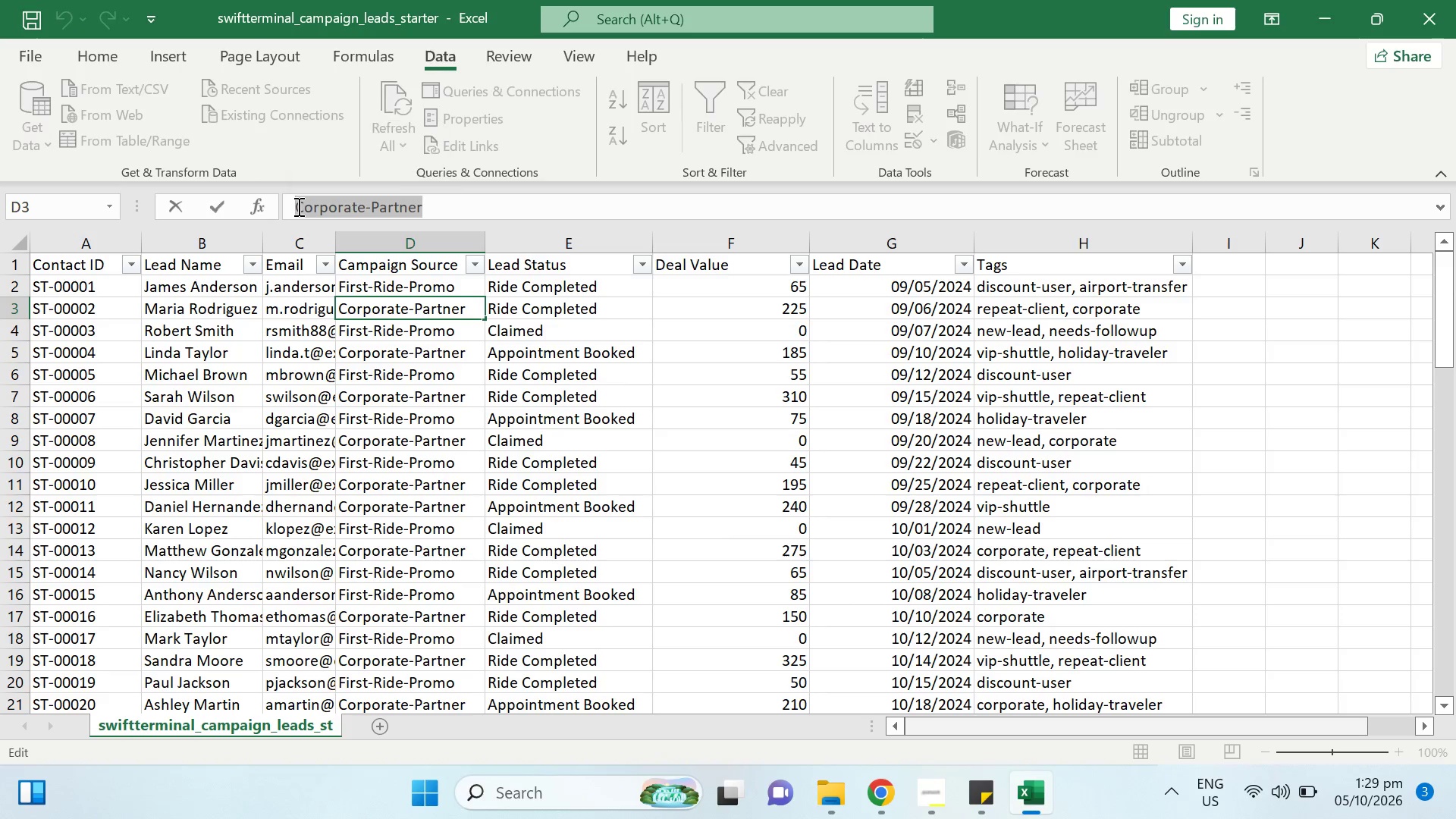 
key(Control+C)
 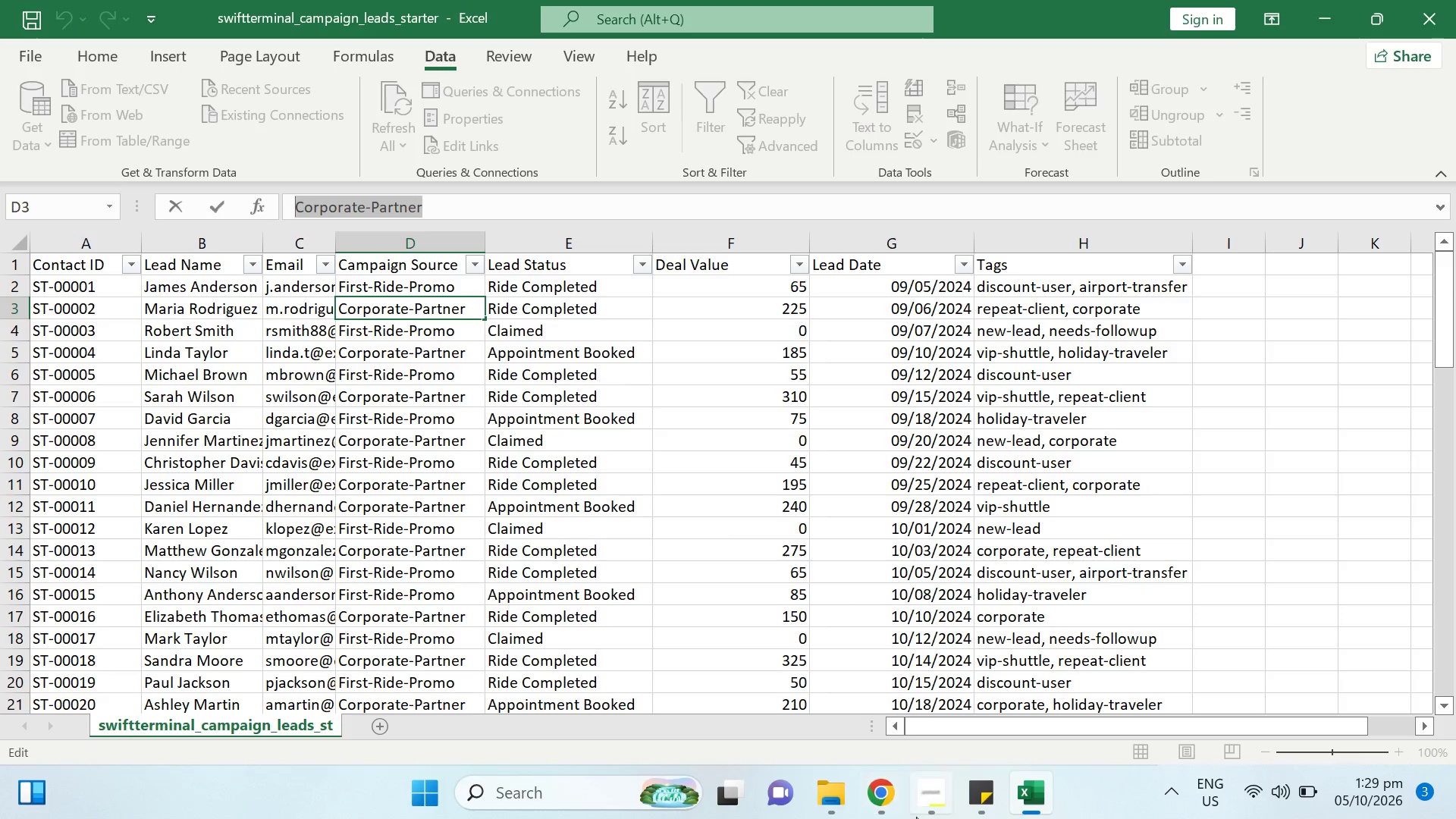 
left_click([934, 799])